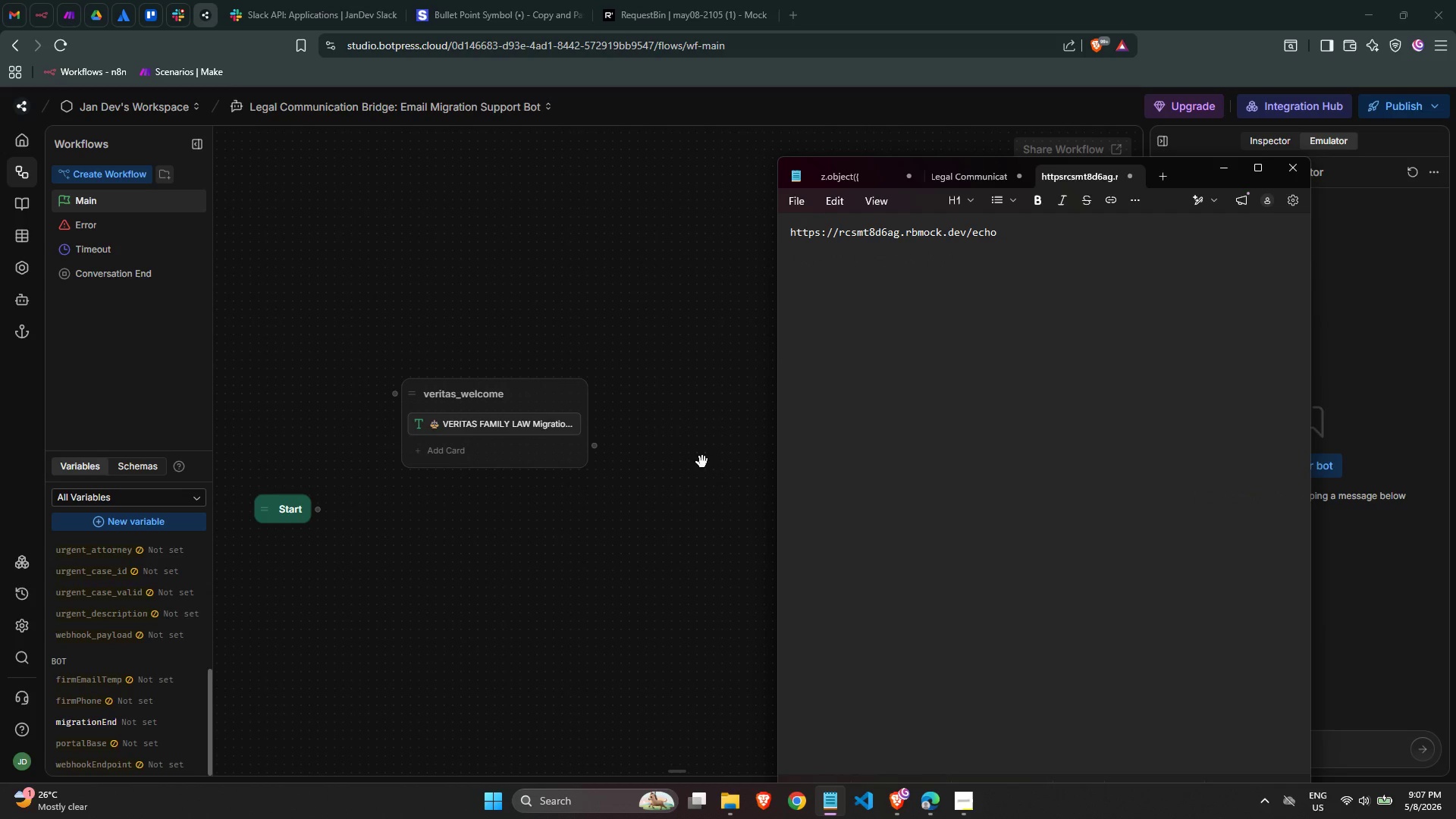 
left_click([680, 463])
 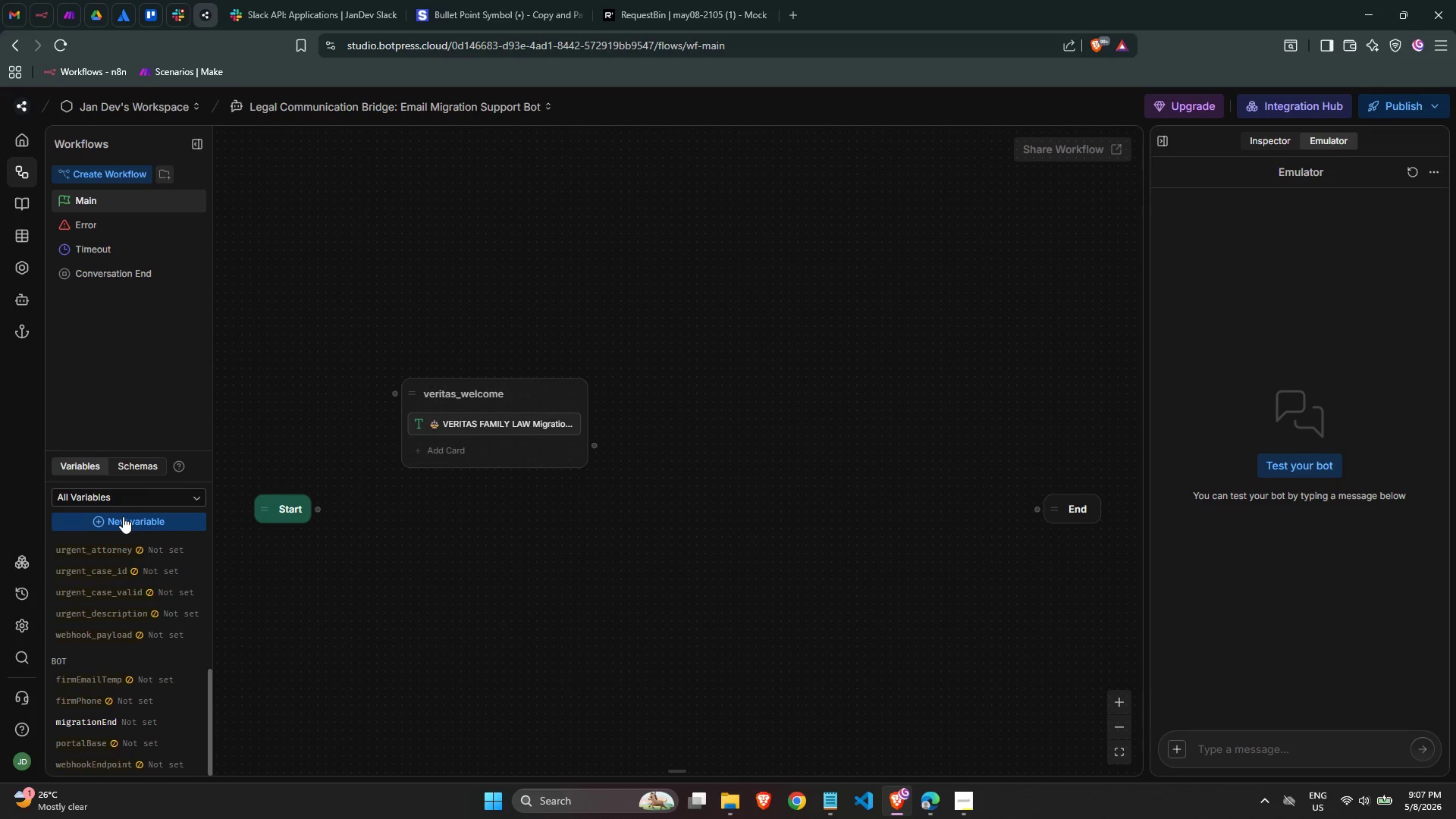 
wait(6.67)
 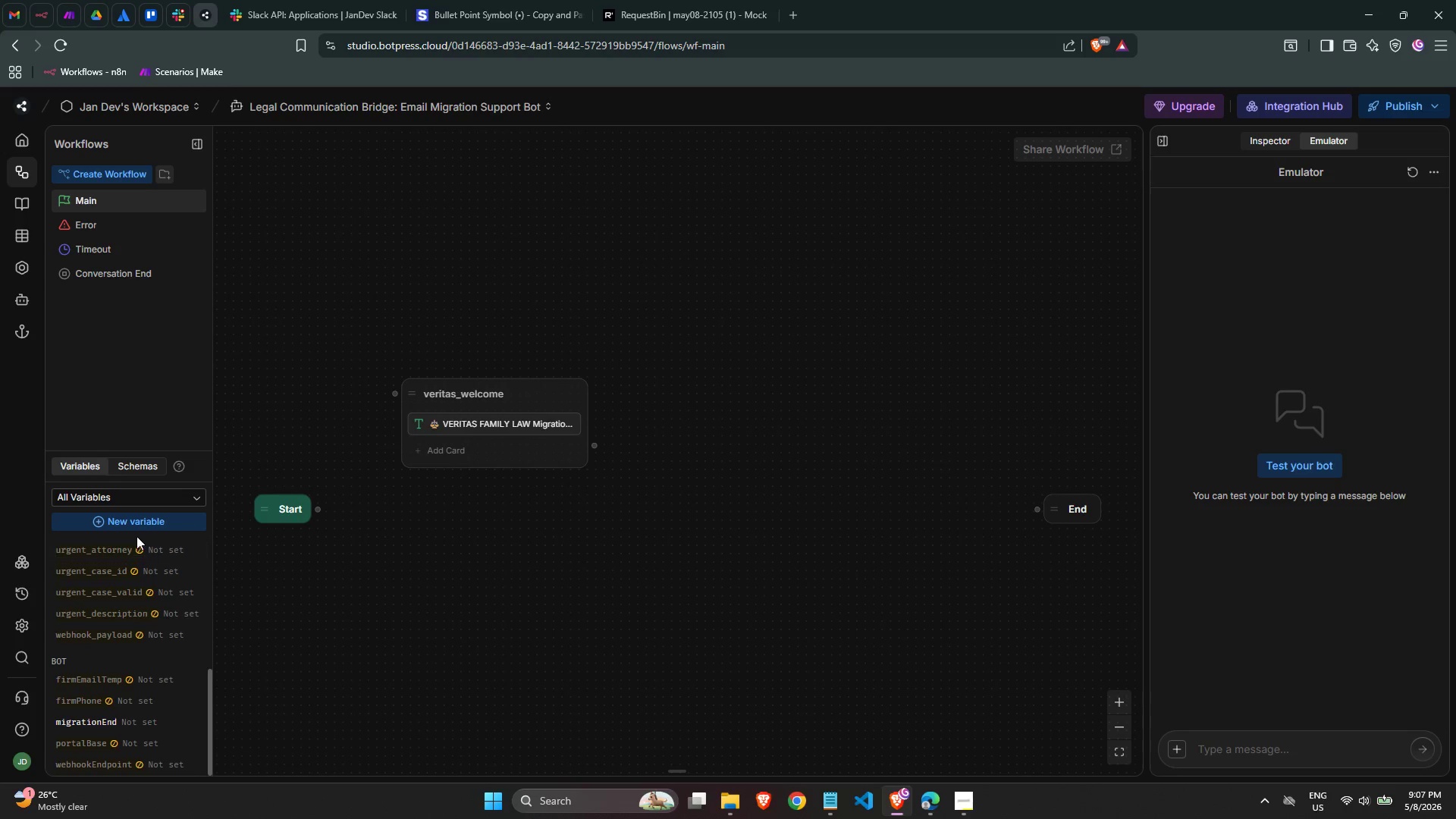 
scroll: coordinate [147, 604], scroll_direction: down, amount: 4.0
 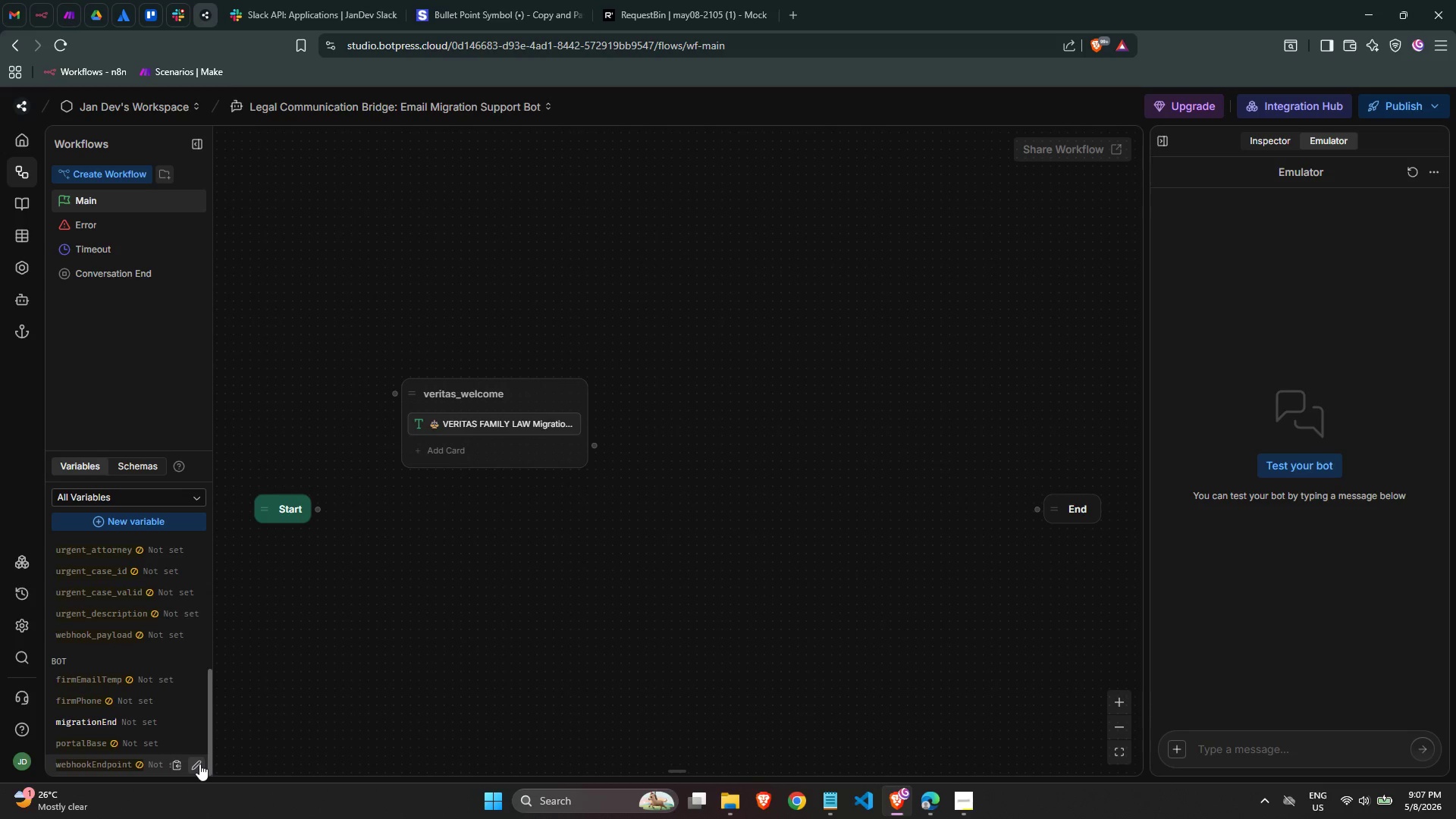 
wait(7.43)
 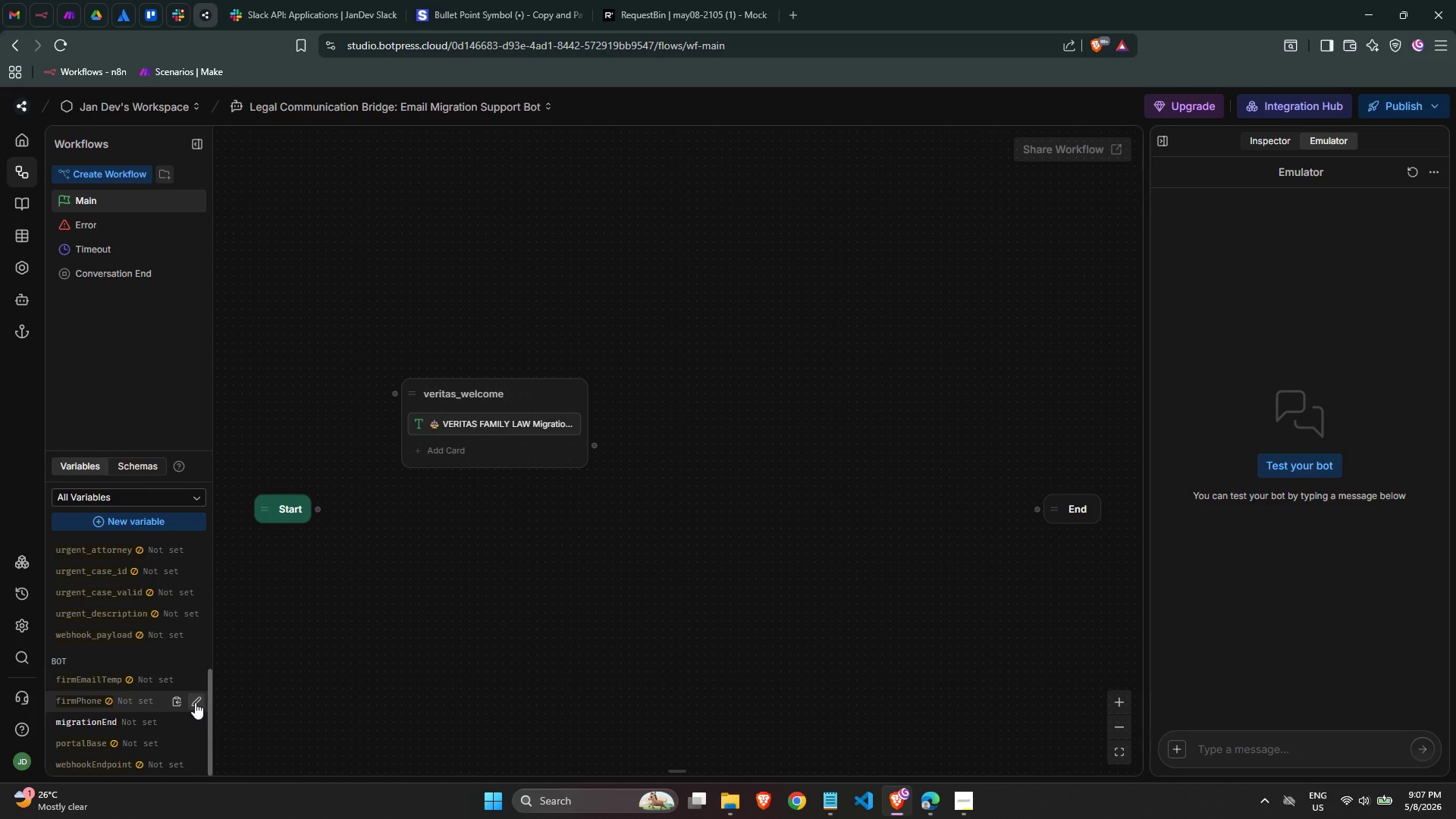 
left_click([198, 764])
 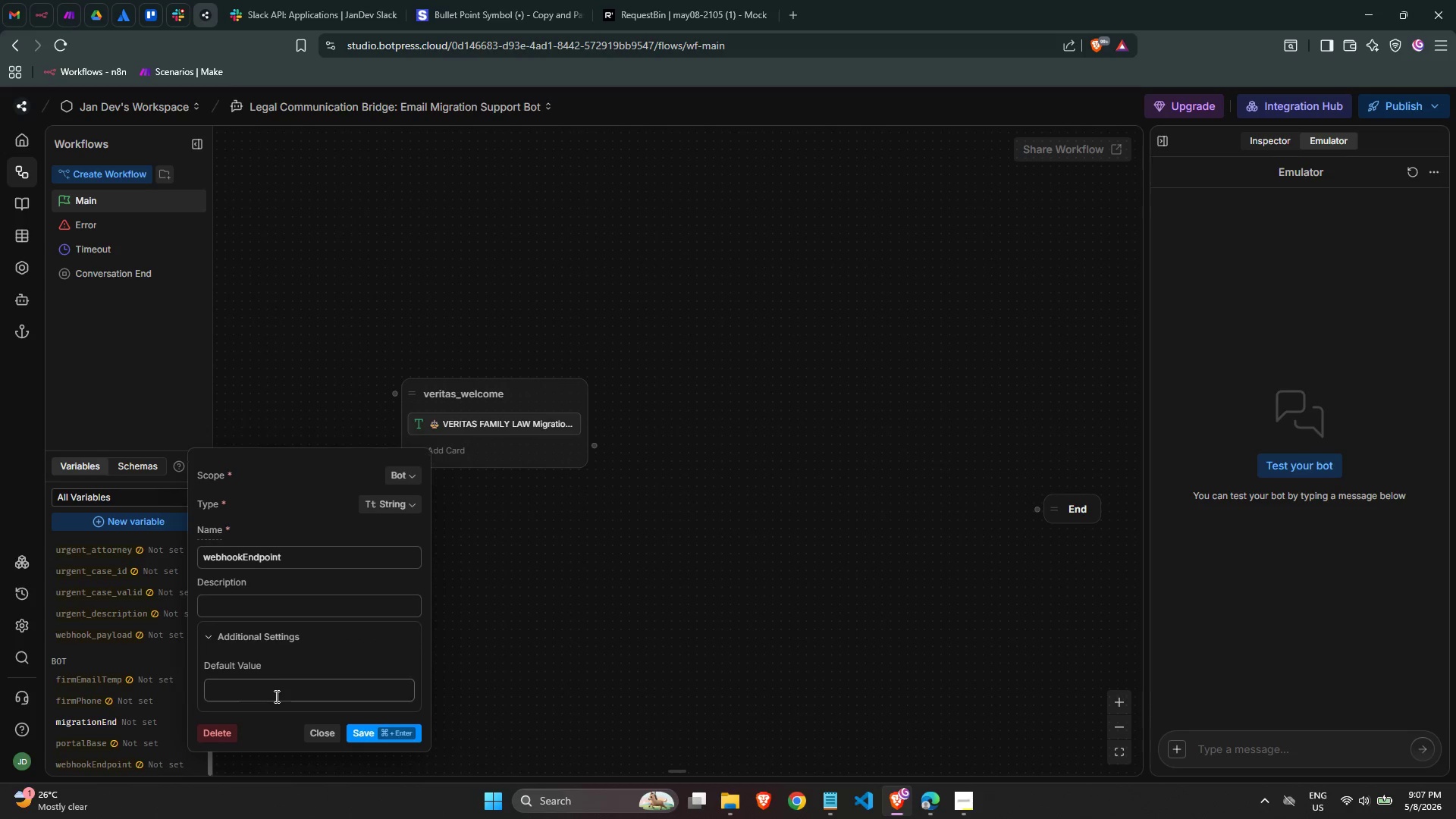 
left_click([280, 683])
 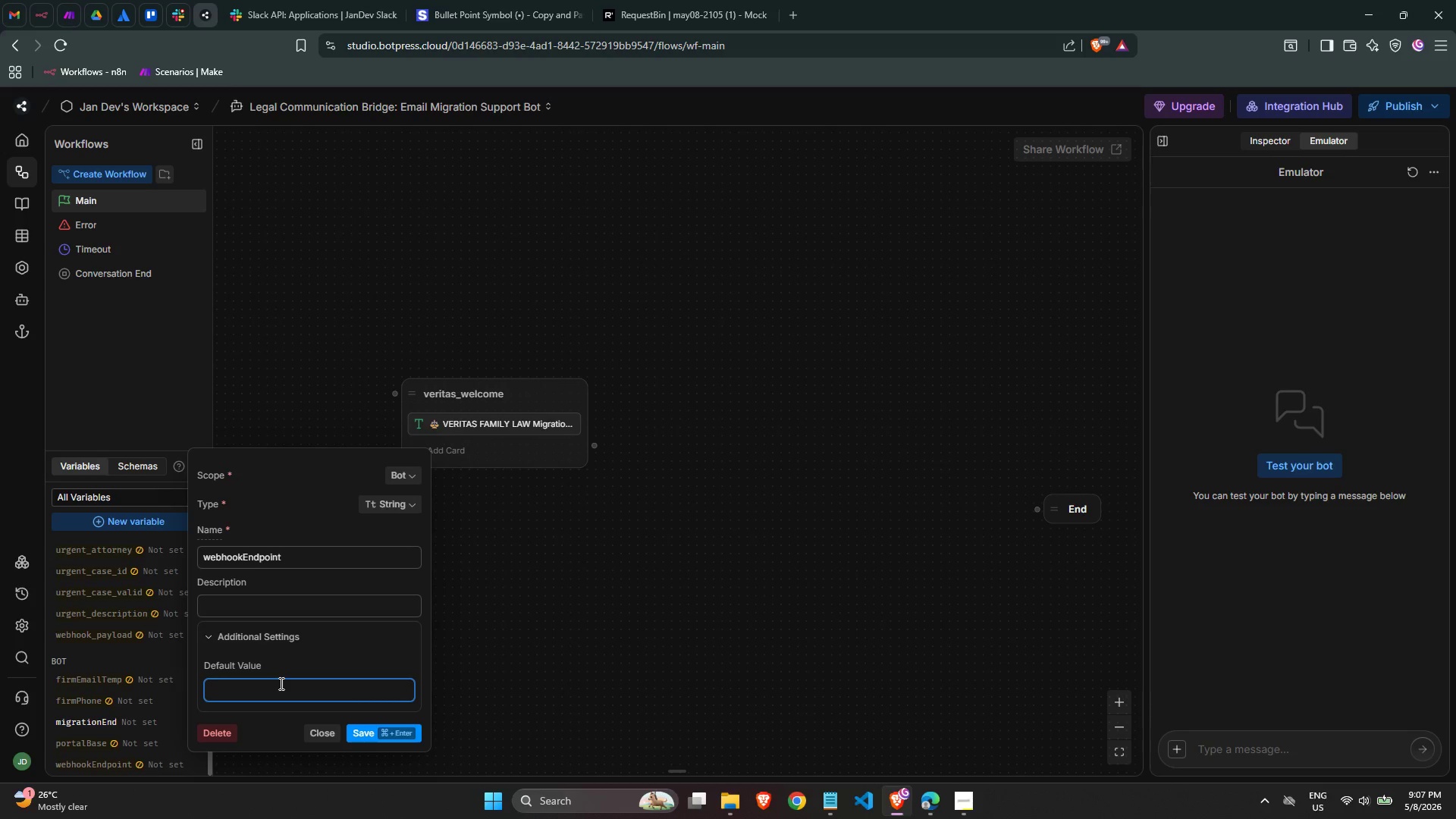 
key(Control+V)
 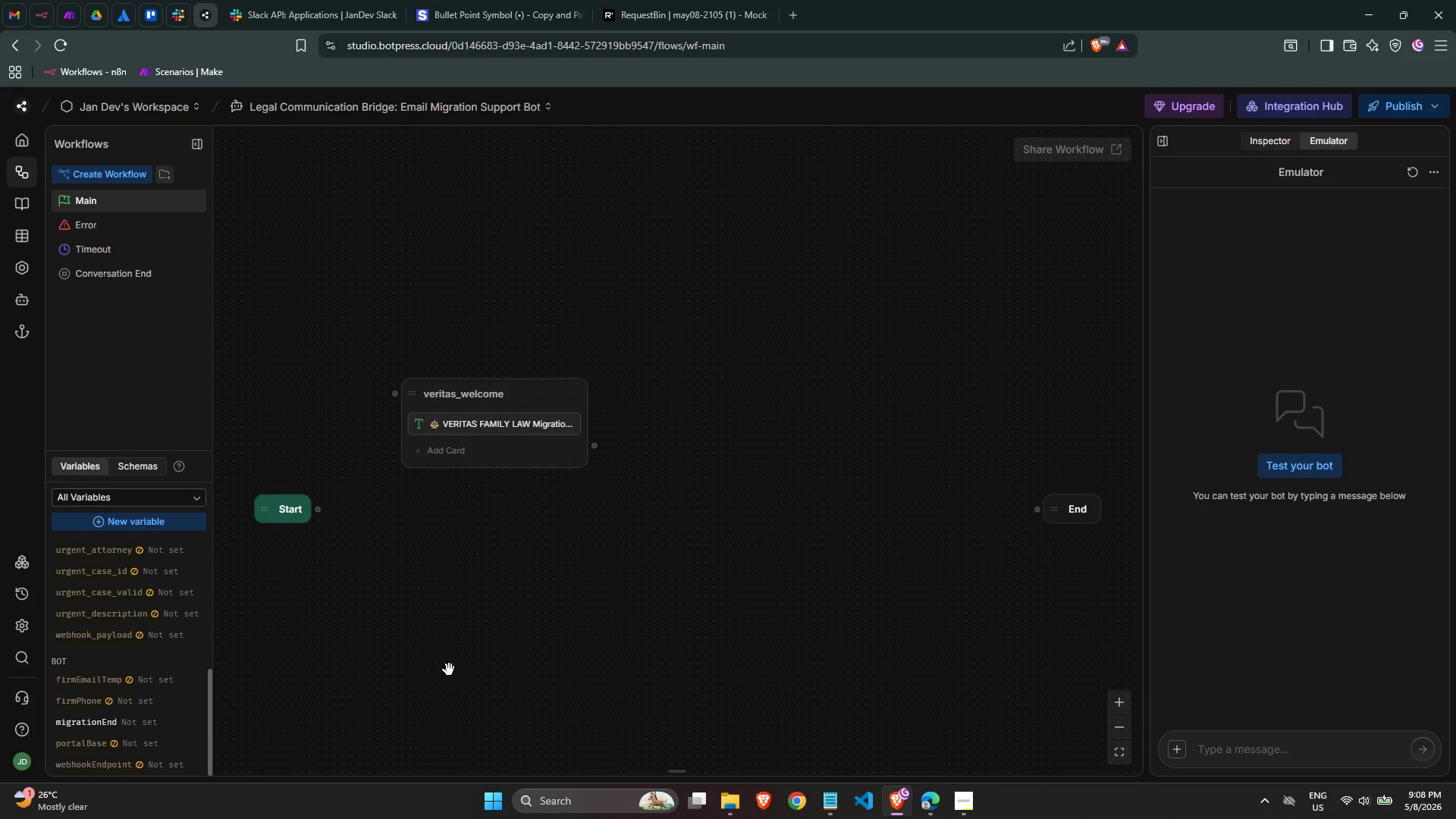 
wait(20.47)
 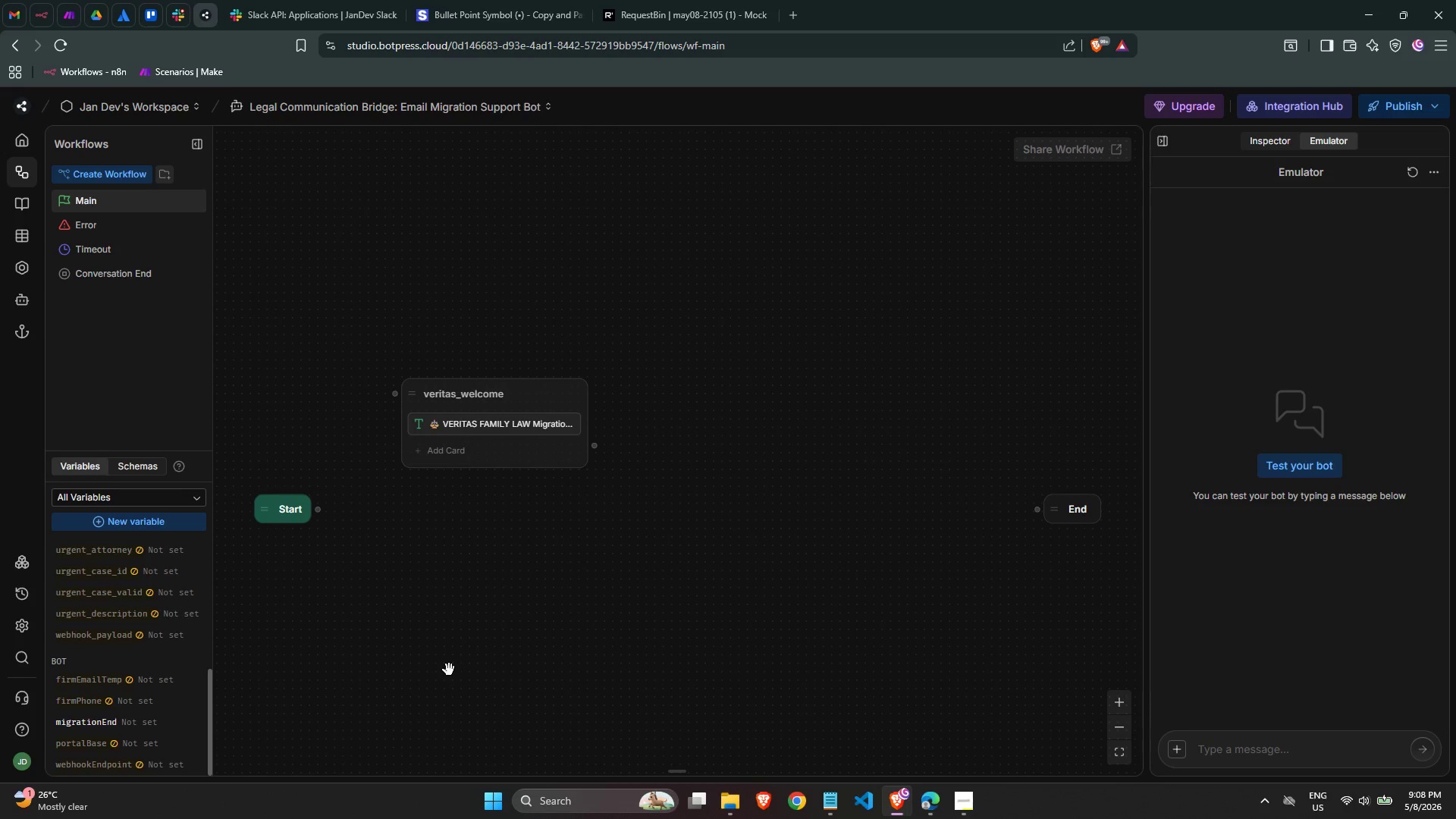 
scroll: coordinate [174, 619], scroll_direction: down, amount: 1.0
 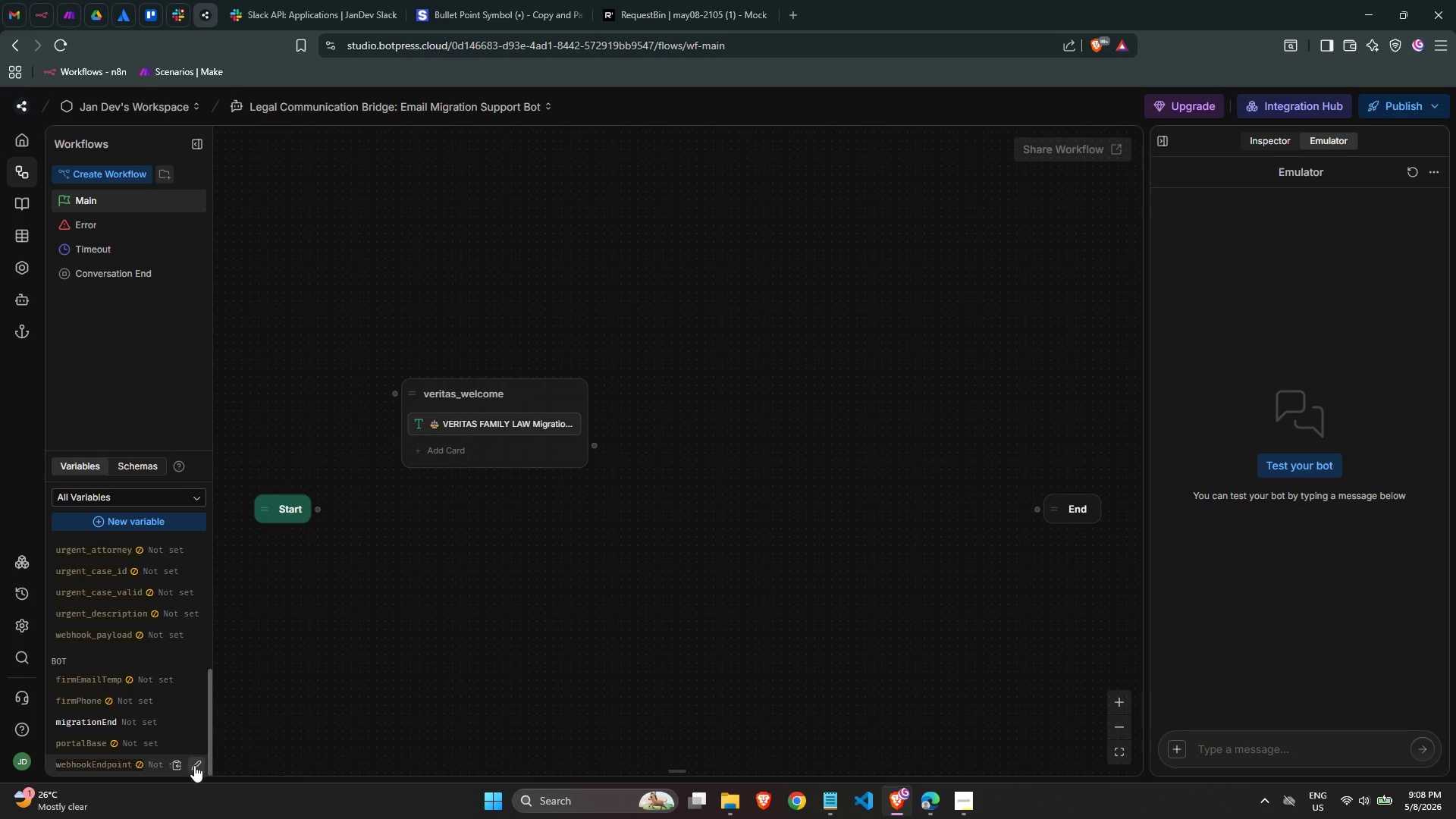 
left_click([194, 765])
 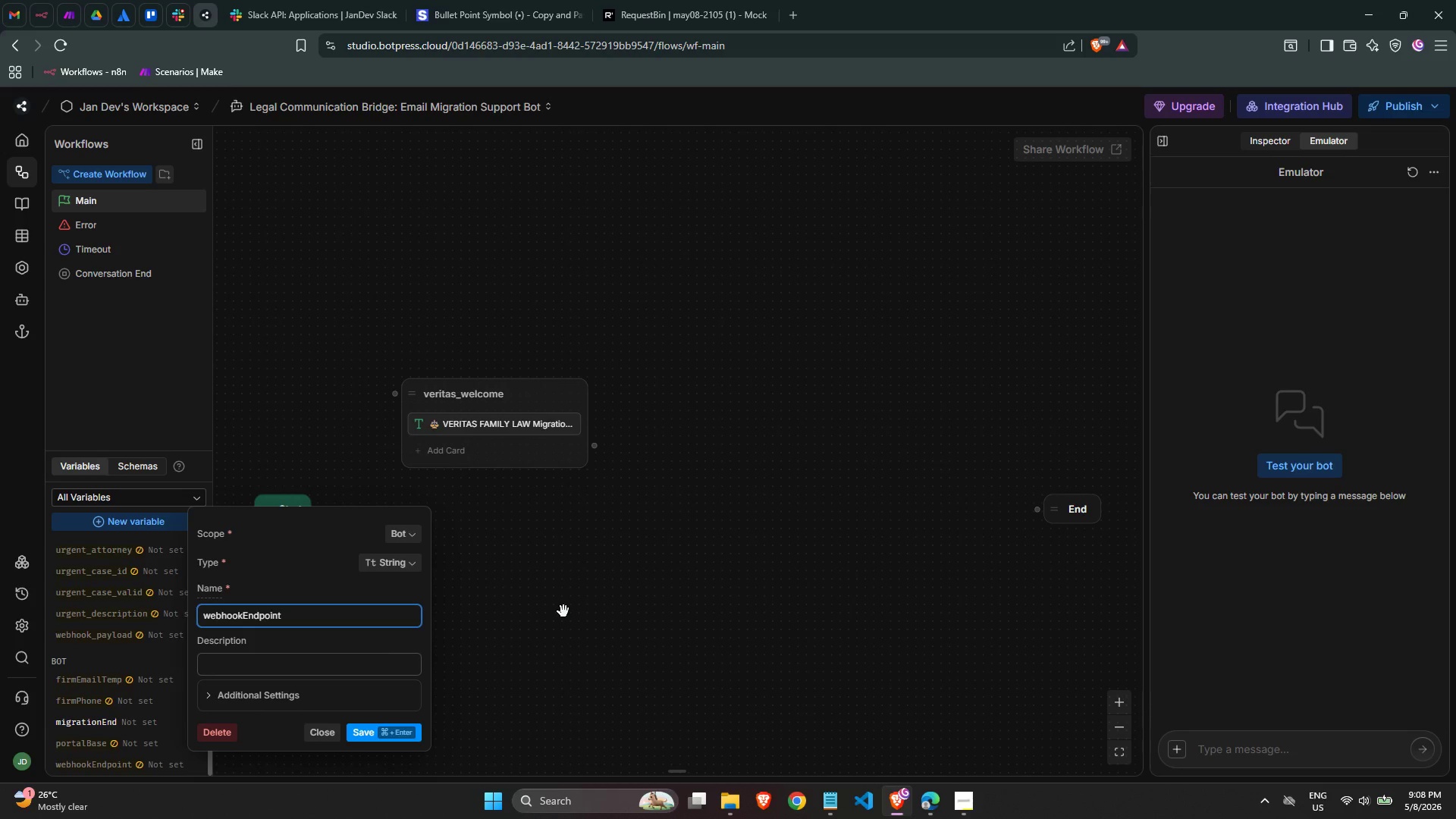 
left_click([560, 610])
 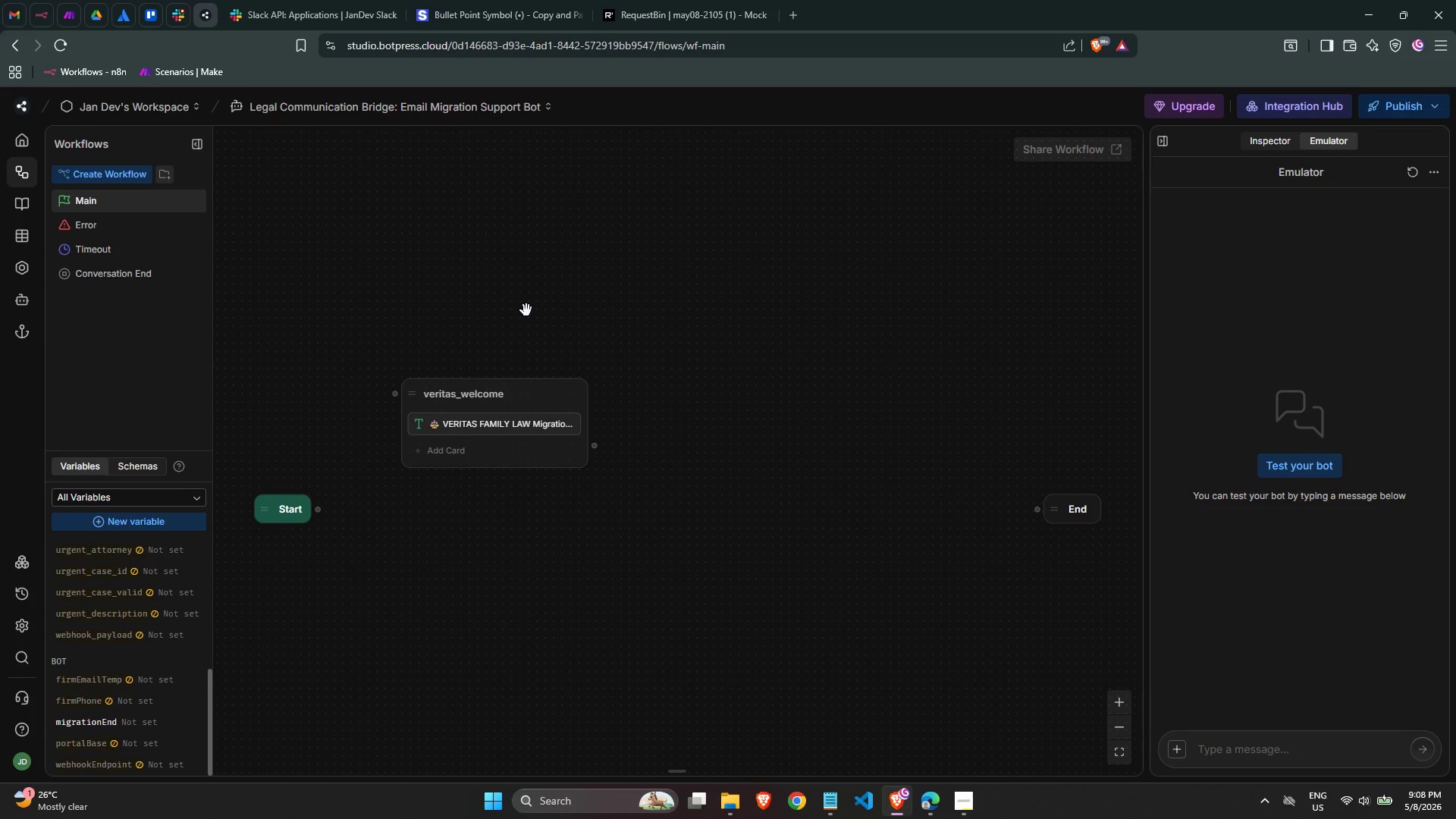 
left_click([530, 290])
 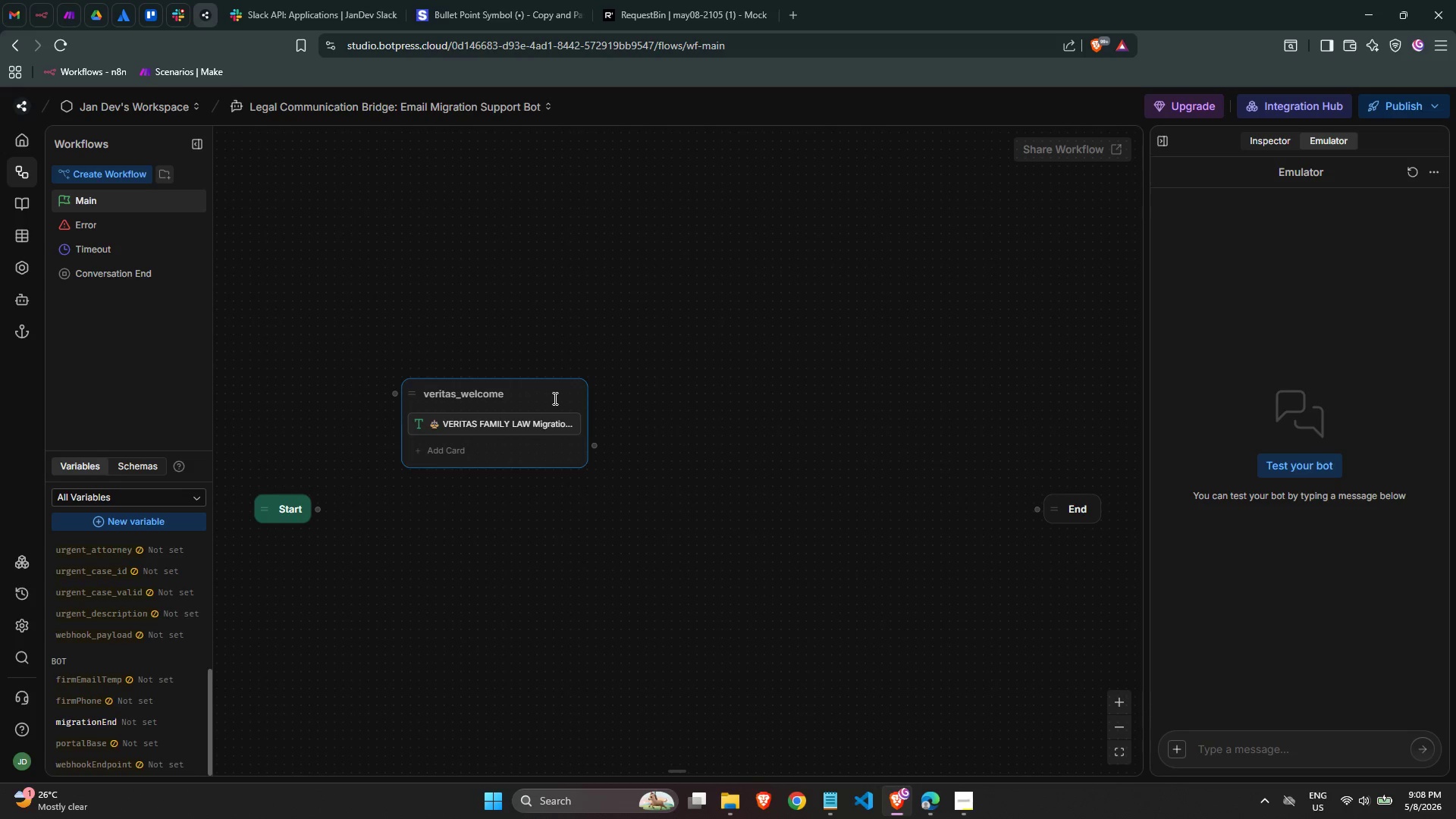 
scroll: coordinate [302, 611], scroll_direction: up, amount: 1.0
 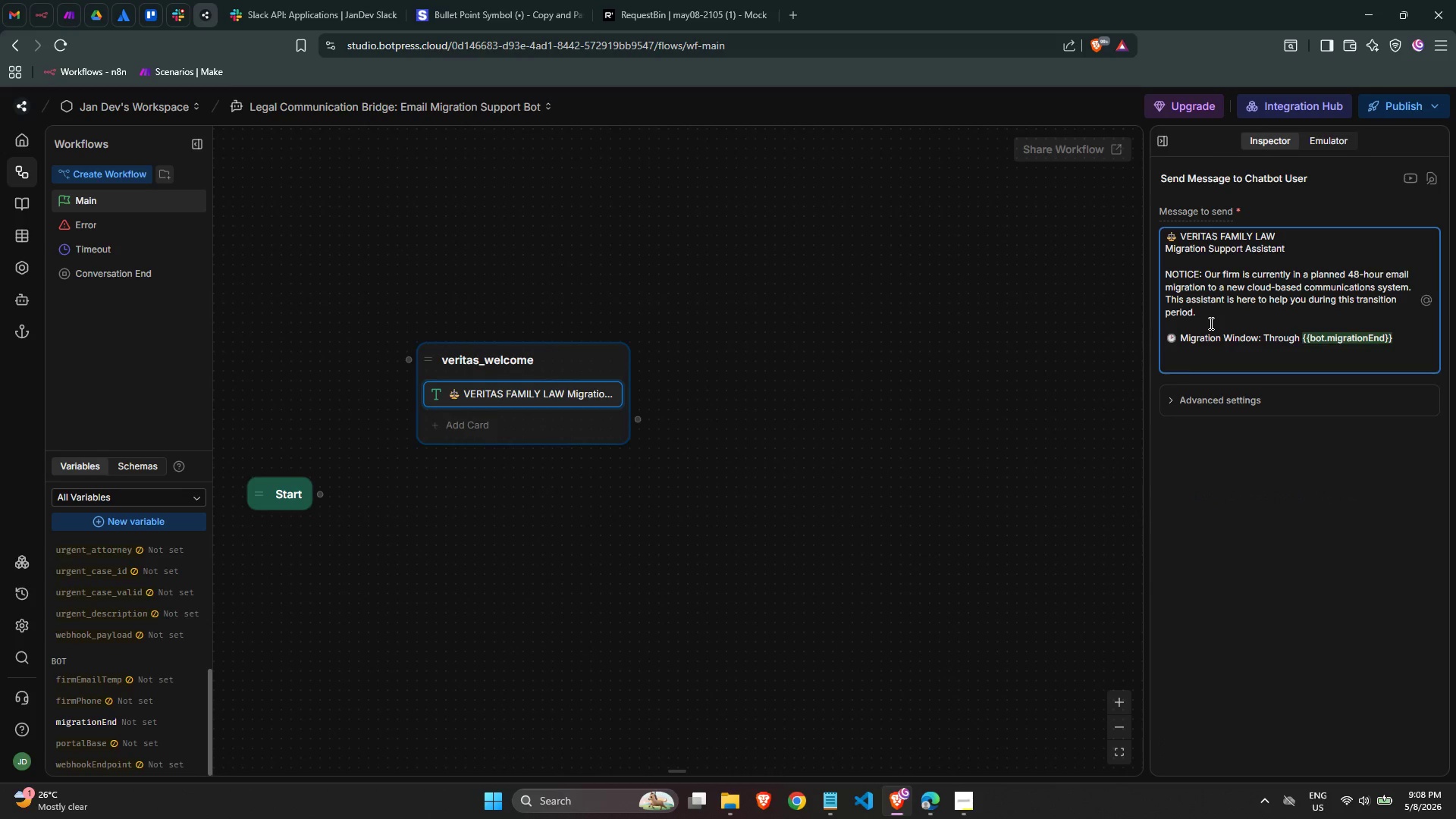 
wait(7.56)
 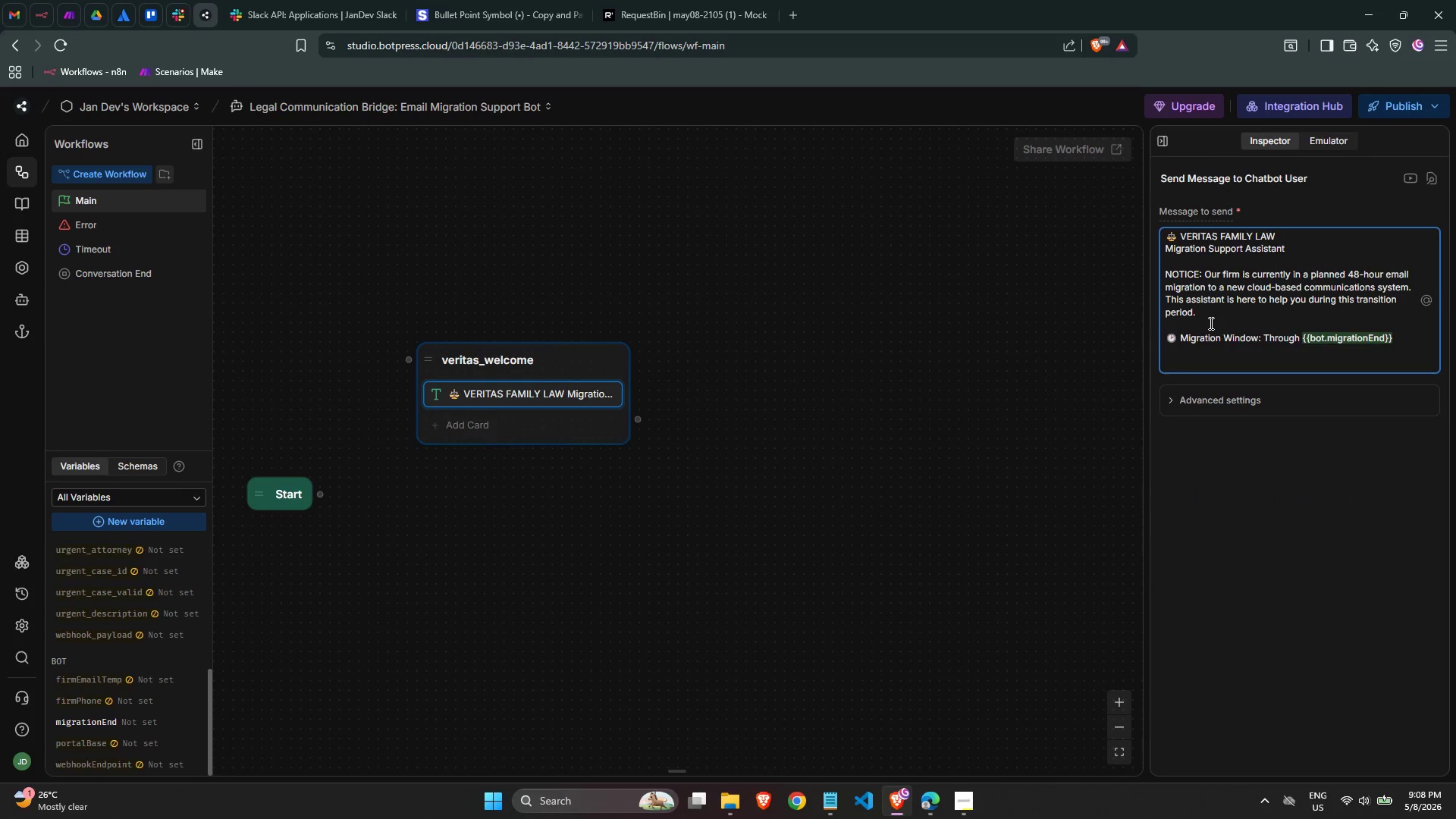 
left_click([1323, 367])
 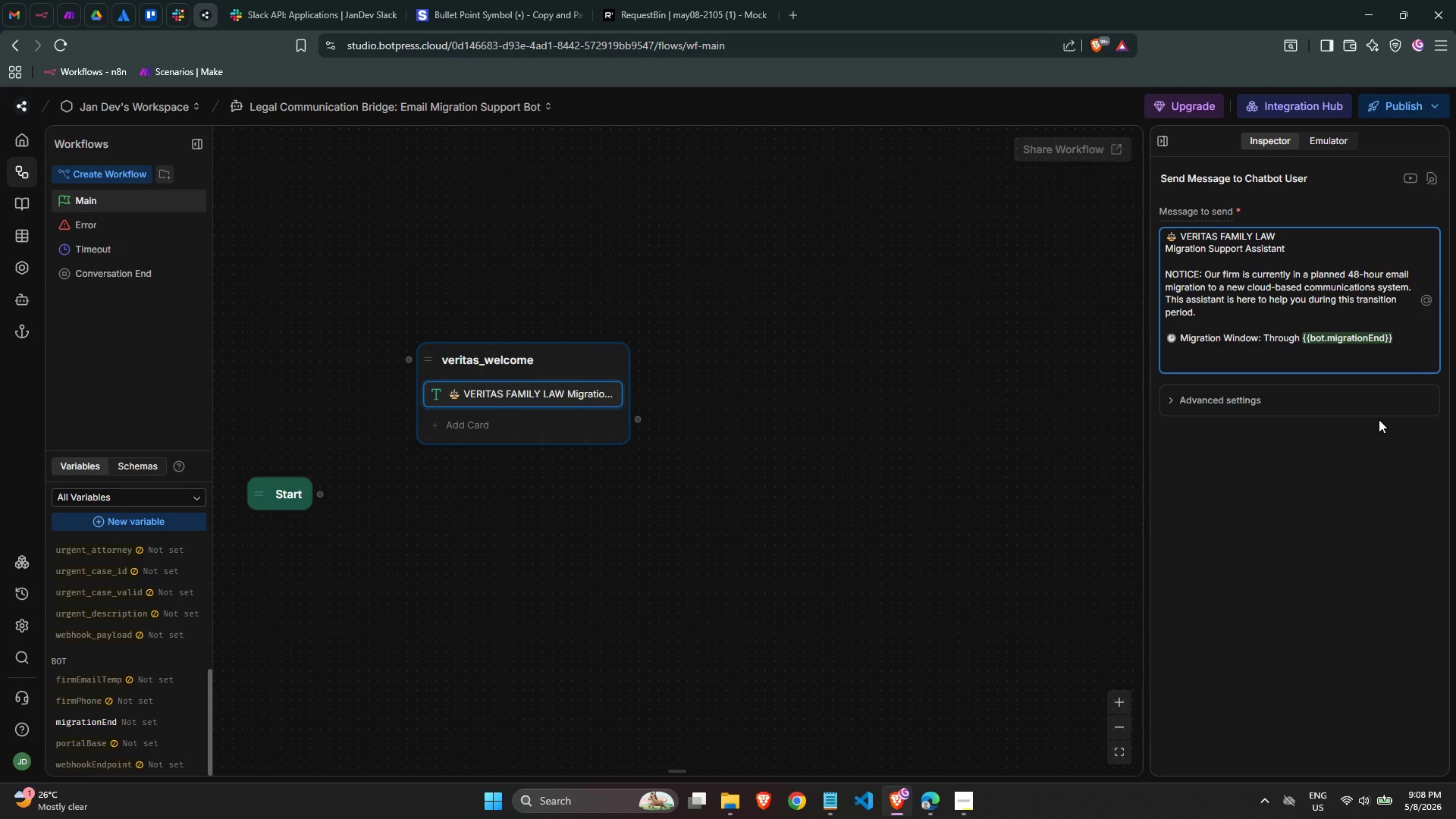 
wait(15.99)
 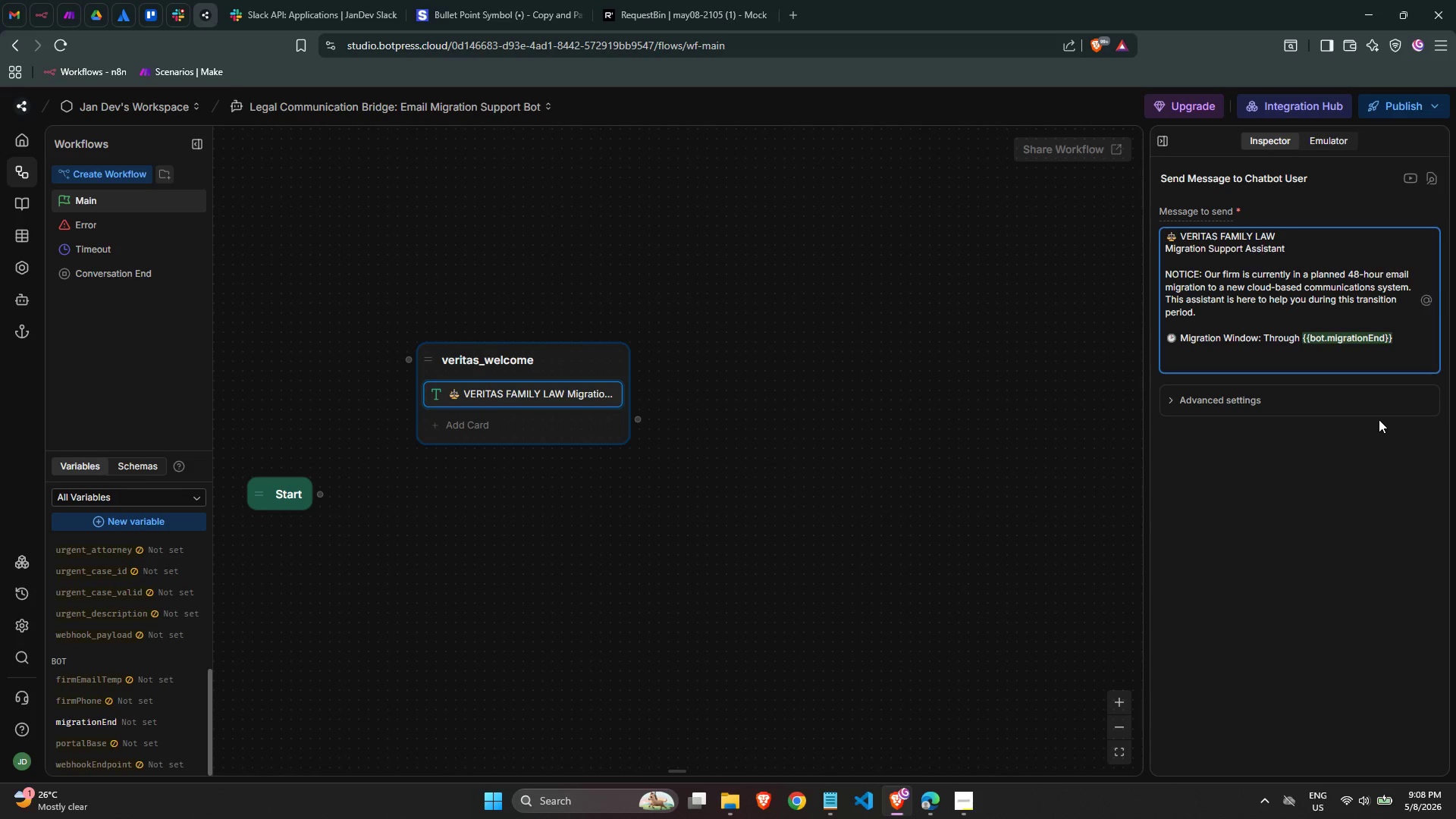 
type(d)
key(Backspace)
type(During this period )
key(Backspace)
type(, you may experience delays receiving emails from our attorney )
key(Backspace)
type(s )
key(Backspace)
type(. Rest assured your)
 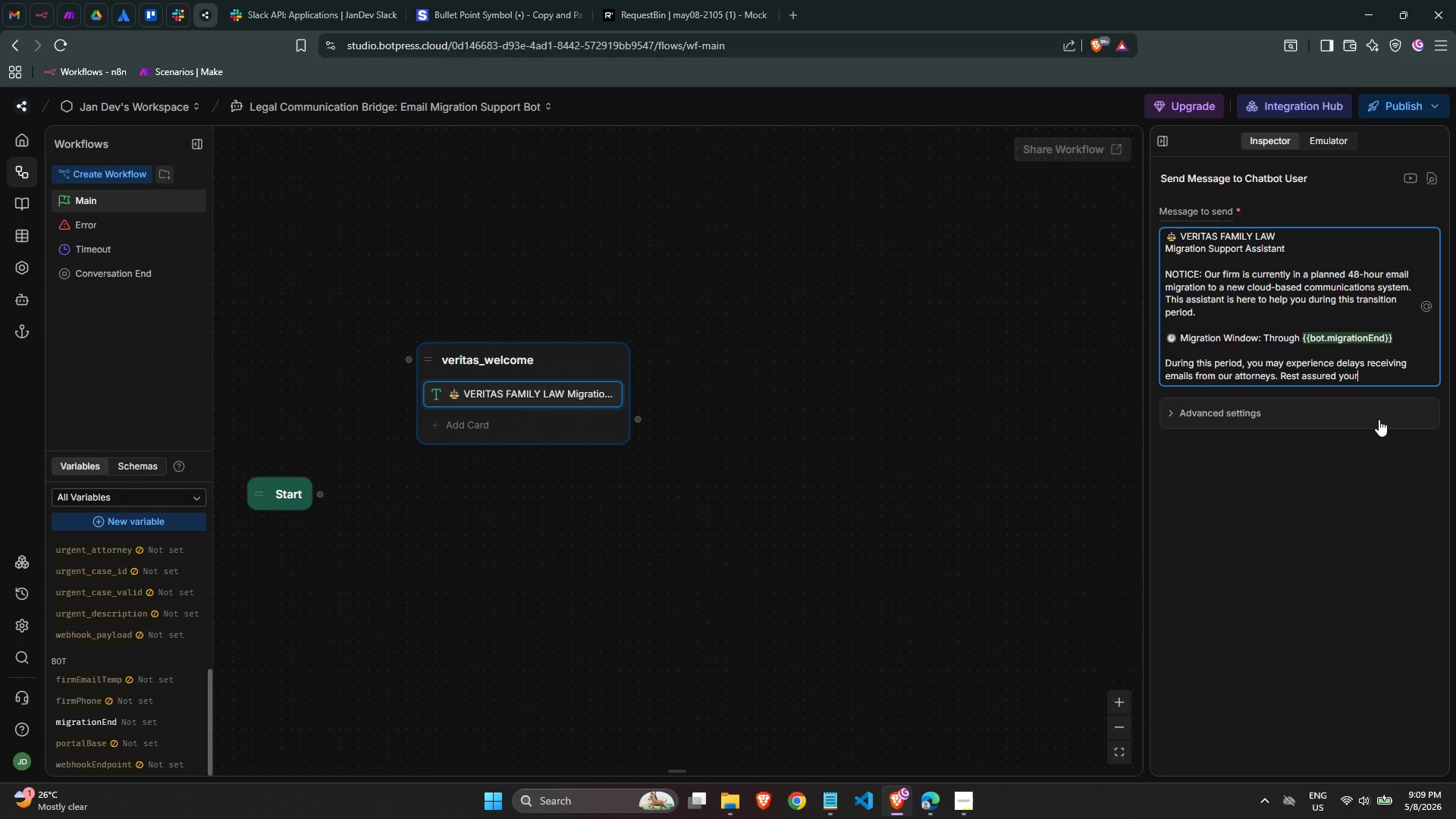 
wait(10.39)
 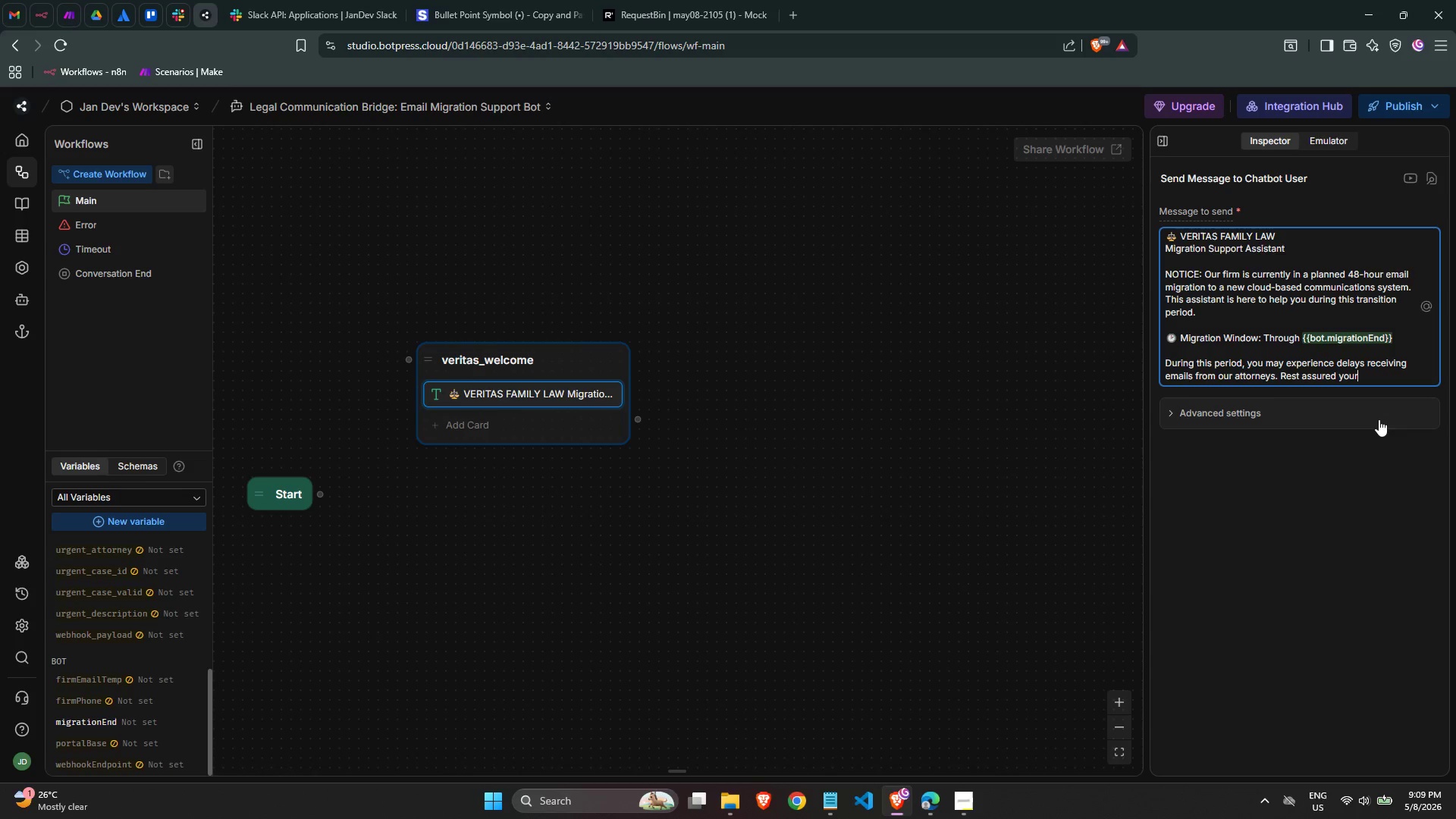 
type( cc)
key(Backspace)
type(ase is being )
 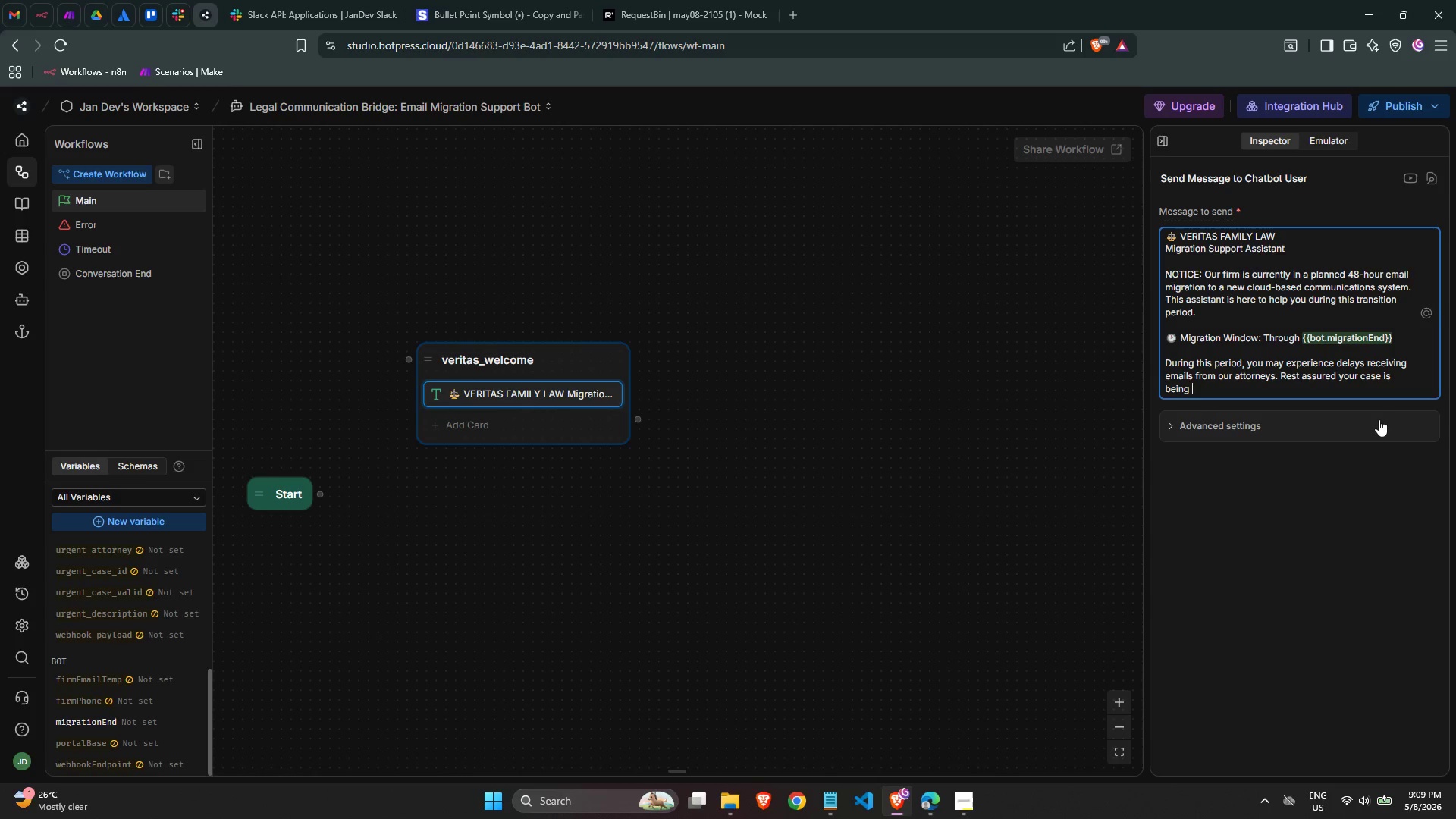 
type(actively managed.)
 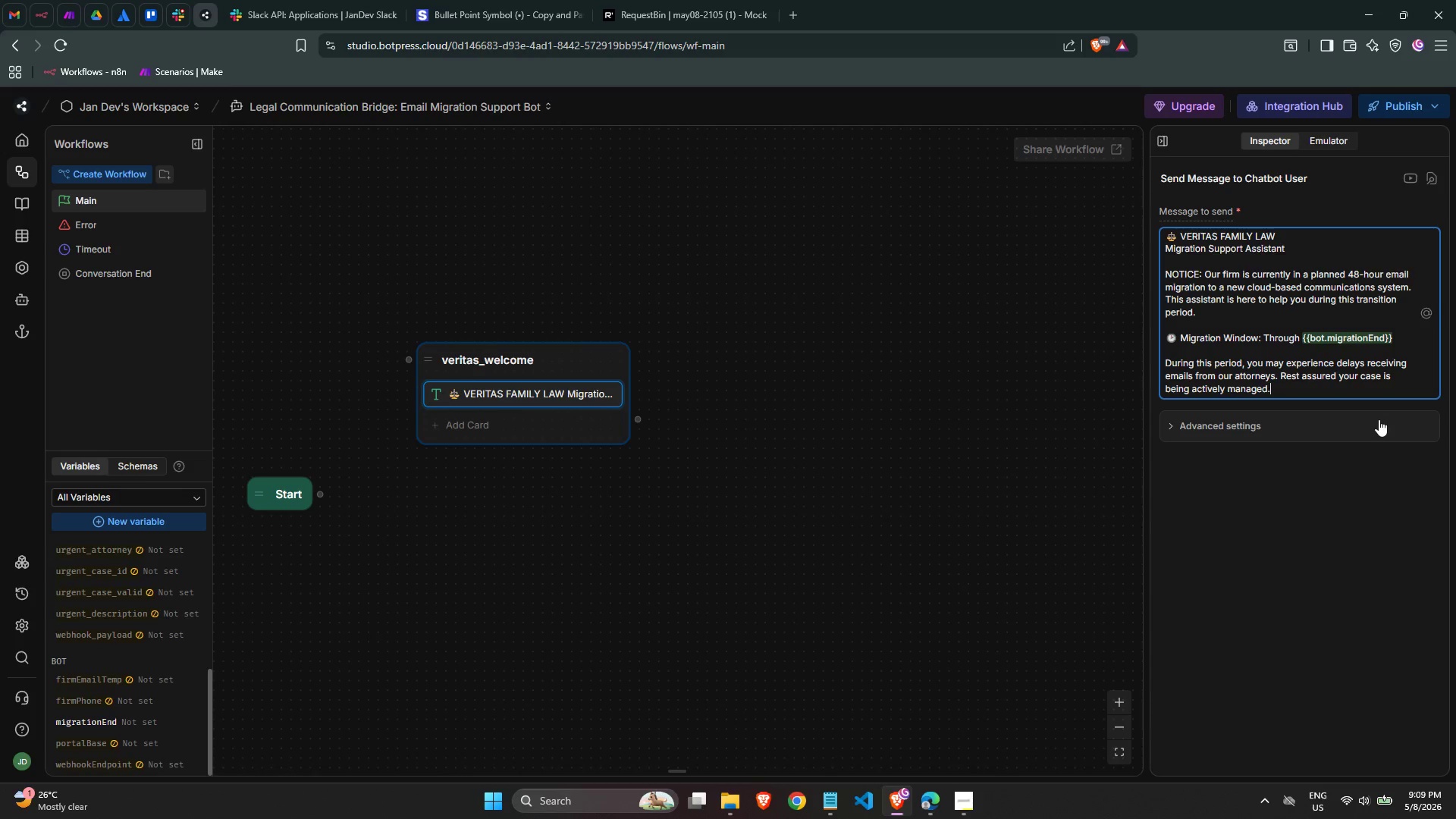 
key(Enter)
 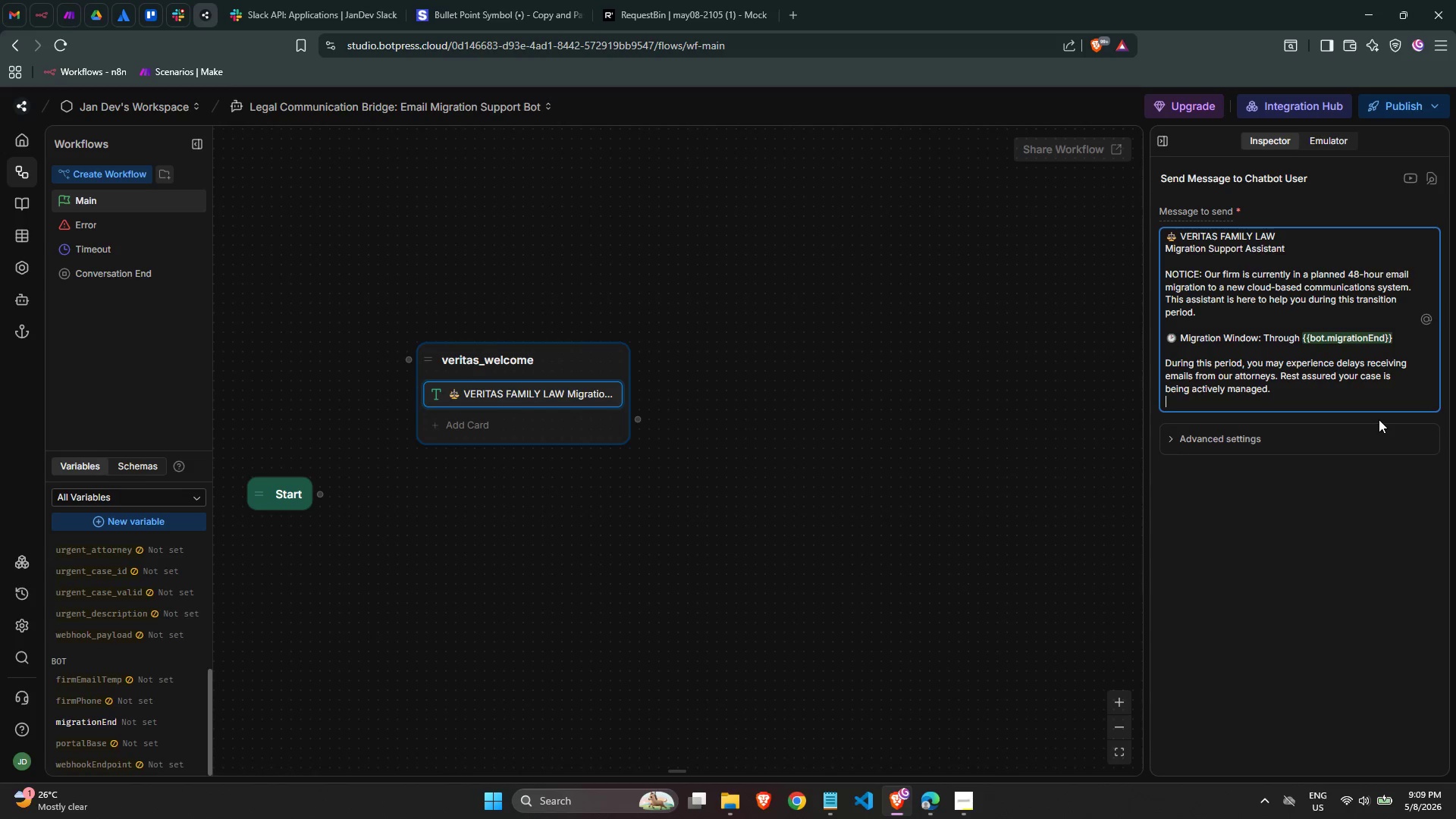 
key(Enter)
 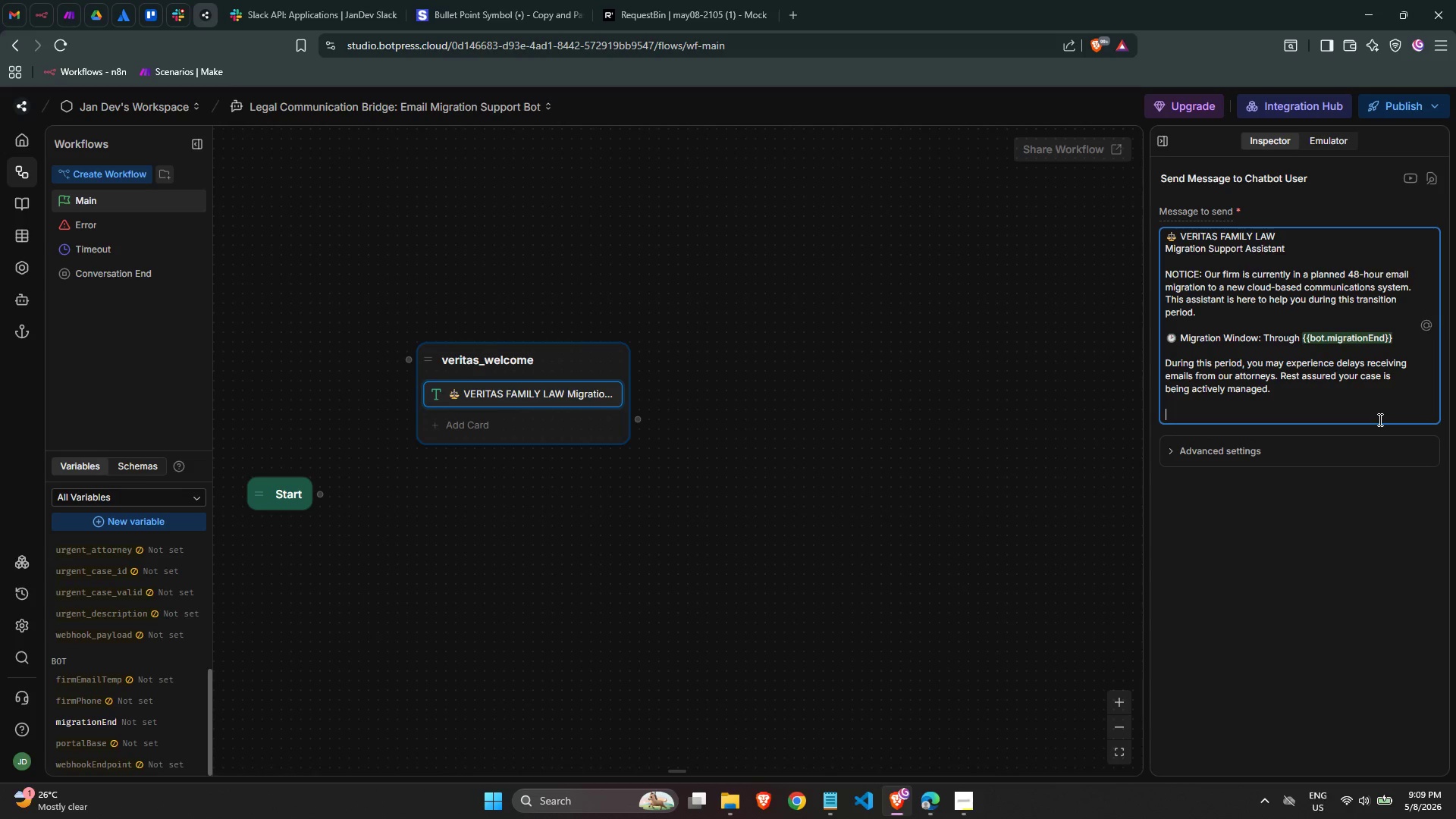 
type(How can I assist you today?)
 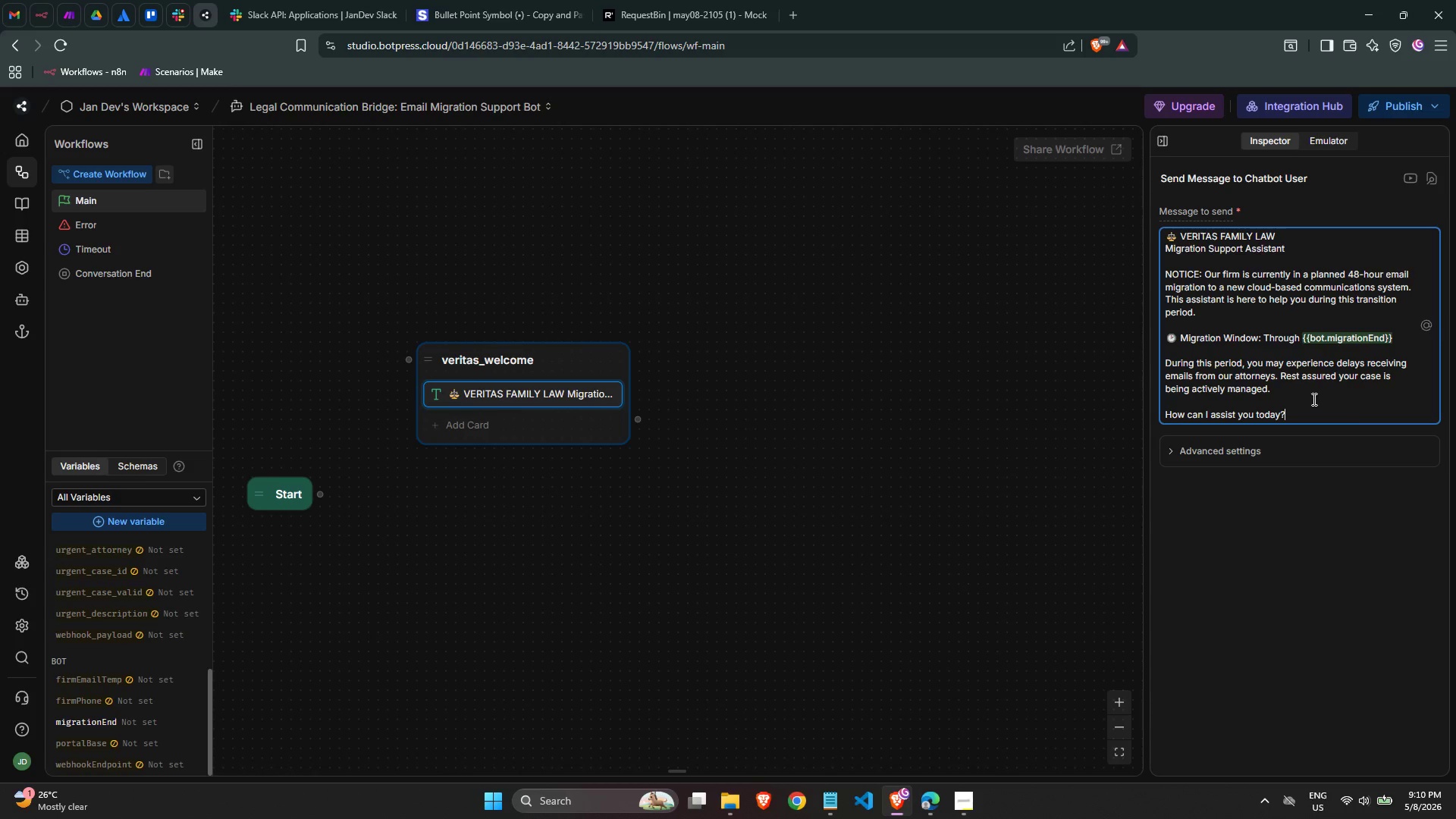 
left_click([1292, 517])
 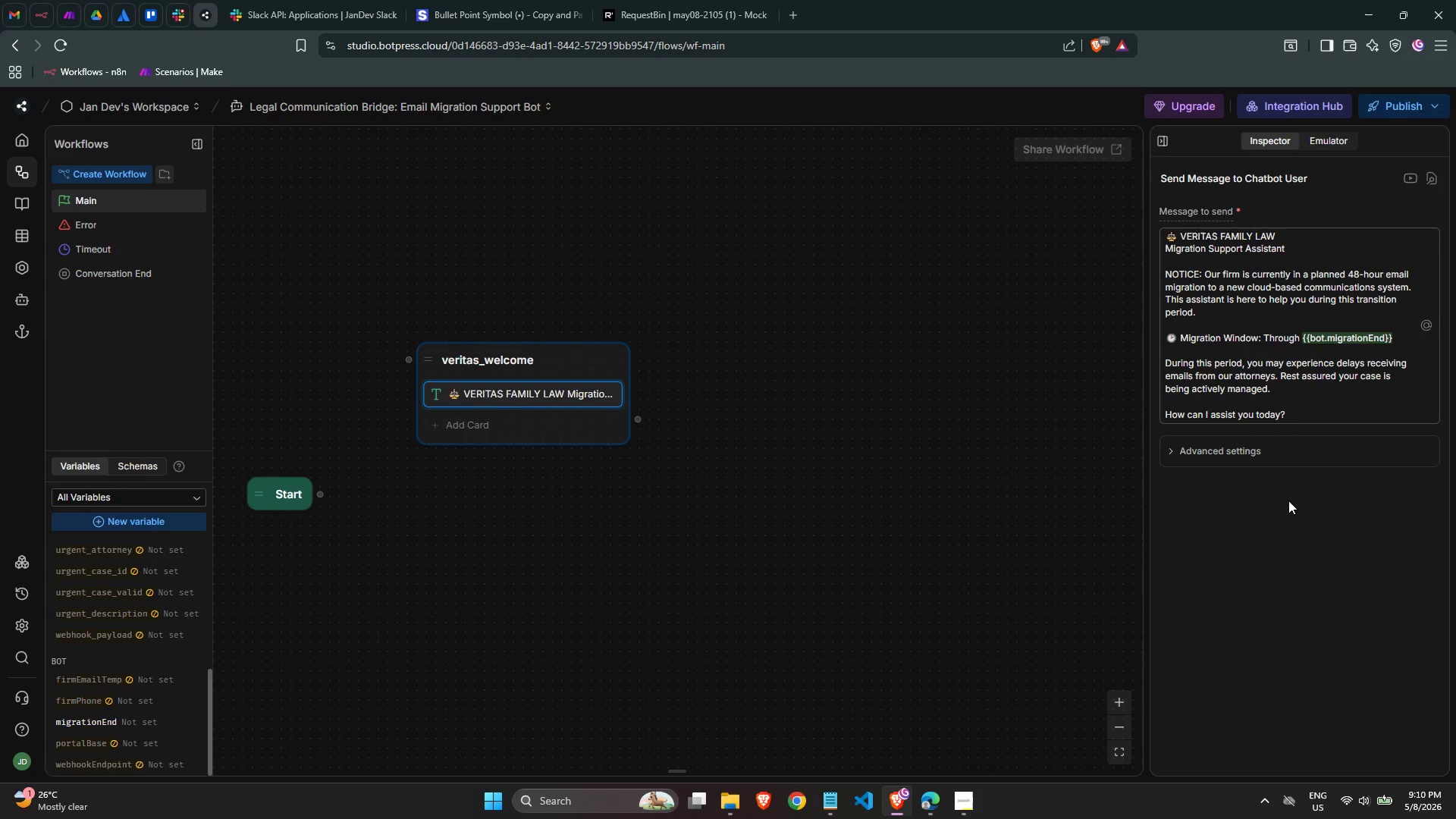 
left_click_drag(start_coordinate=[1308, 416], to_coordinate=[1167, 415])
 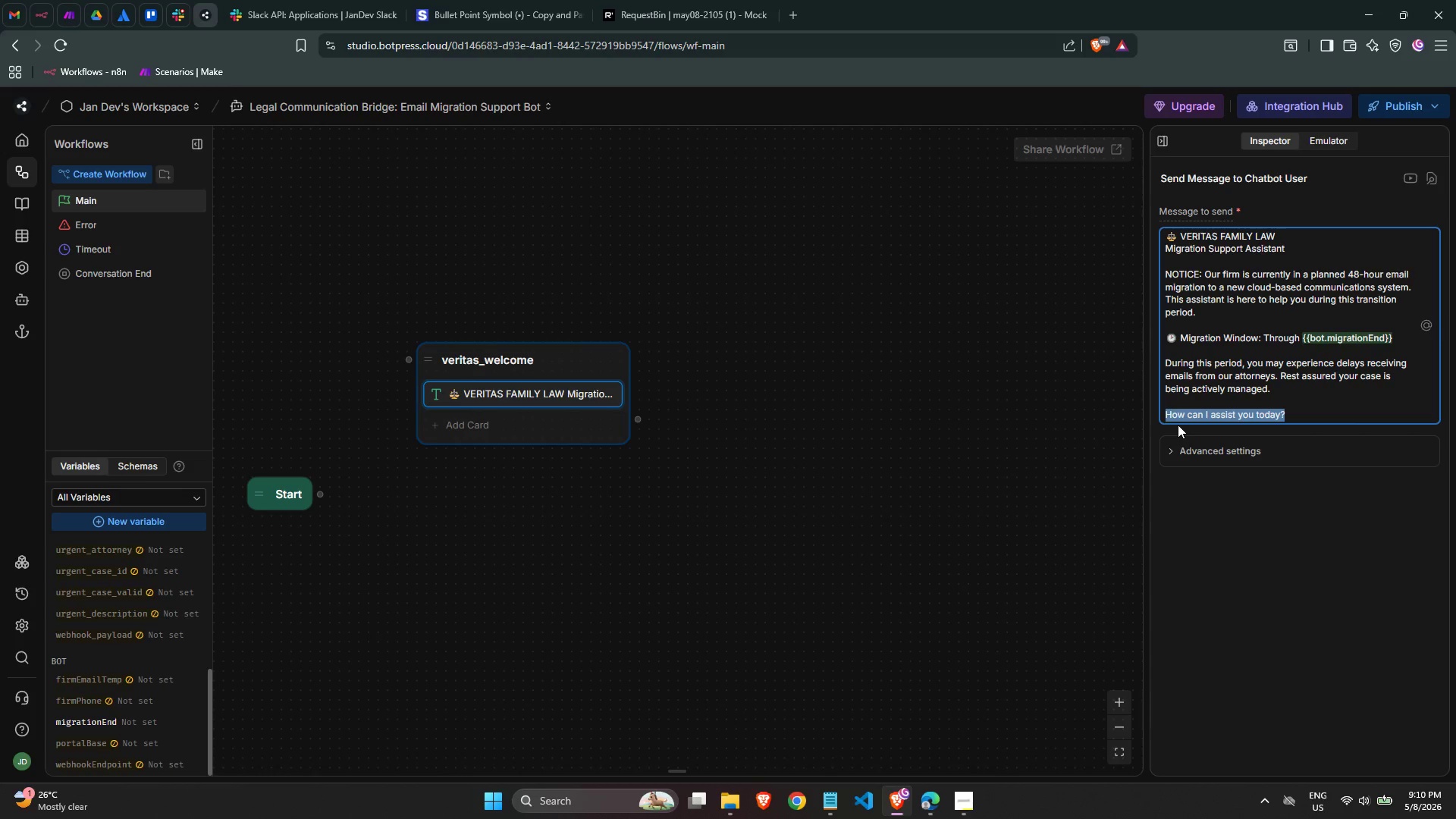 
key(Control+ControlLeft)
 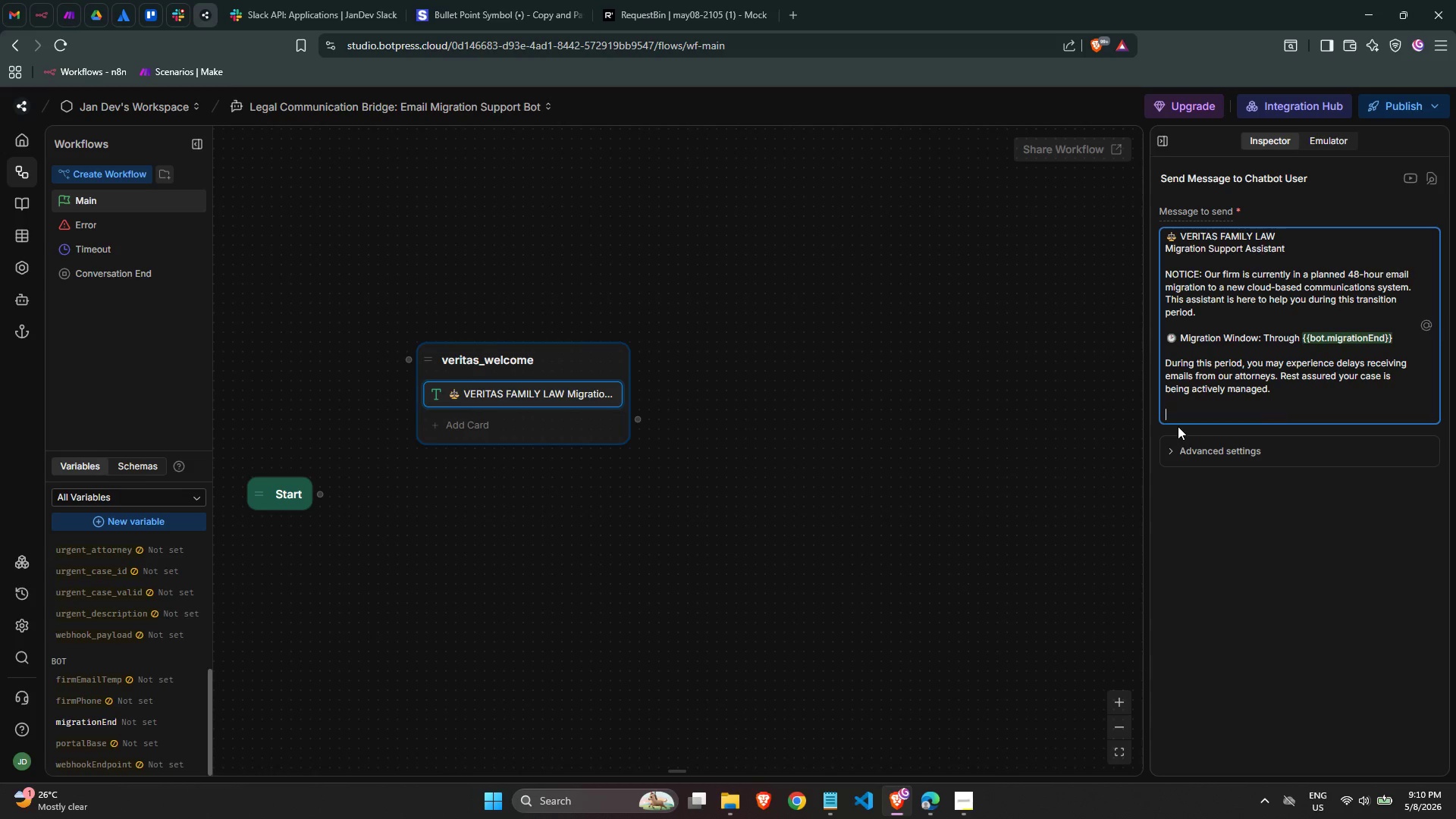 
key(Control+X)
 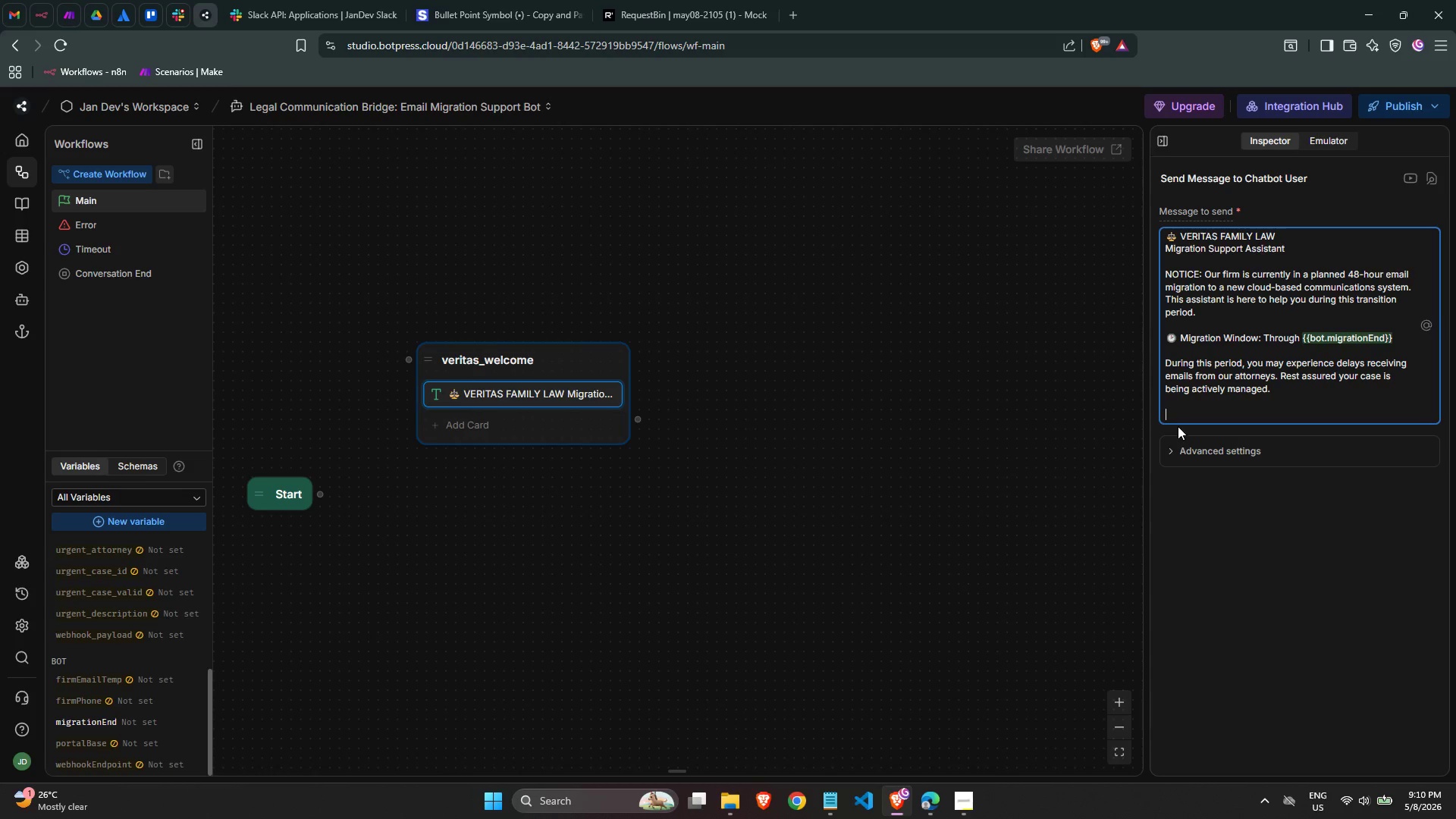 
key(Backspace)
 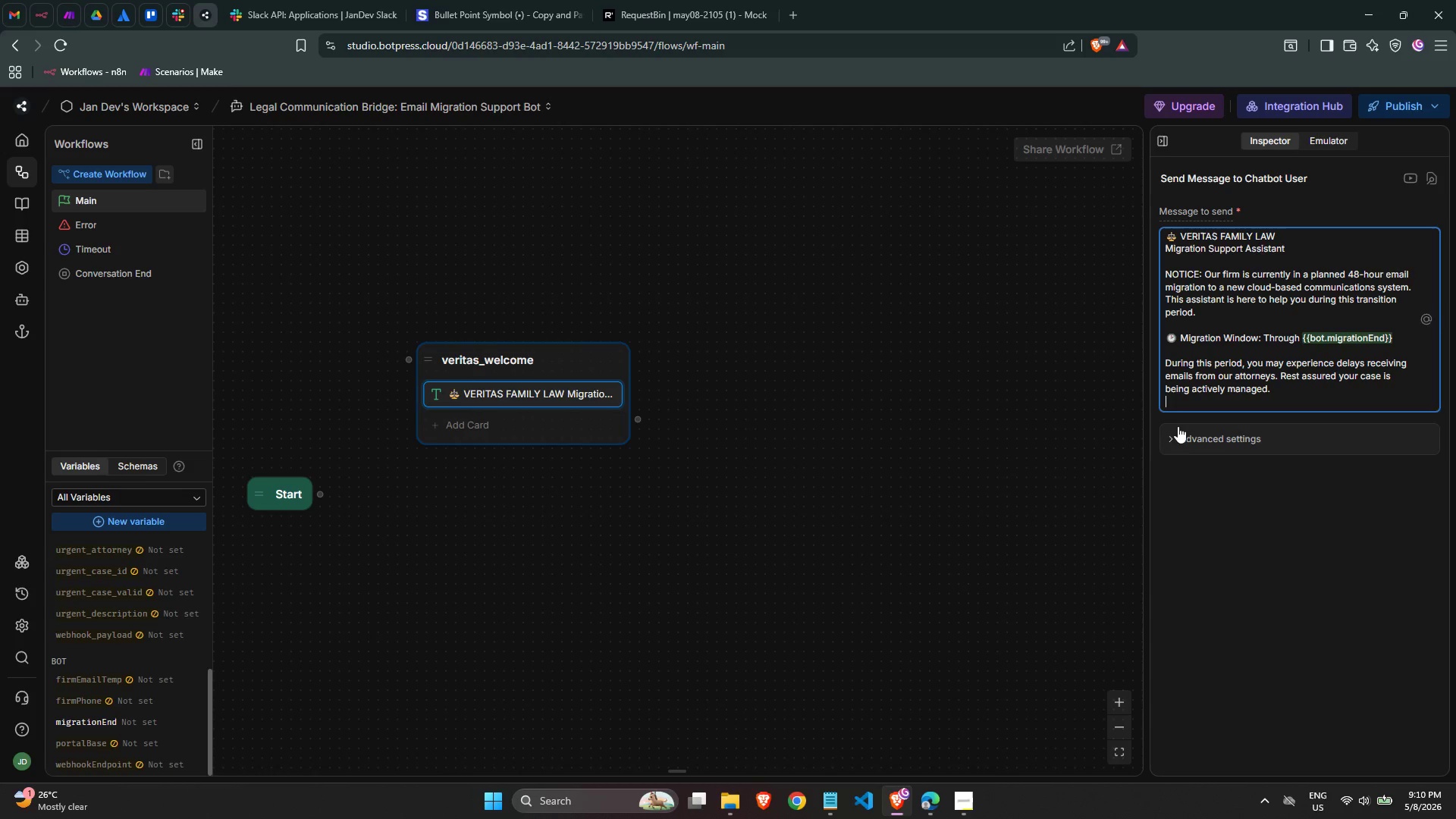 
key(Backspace)
 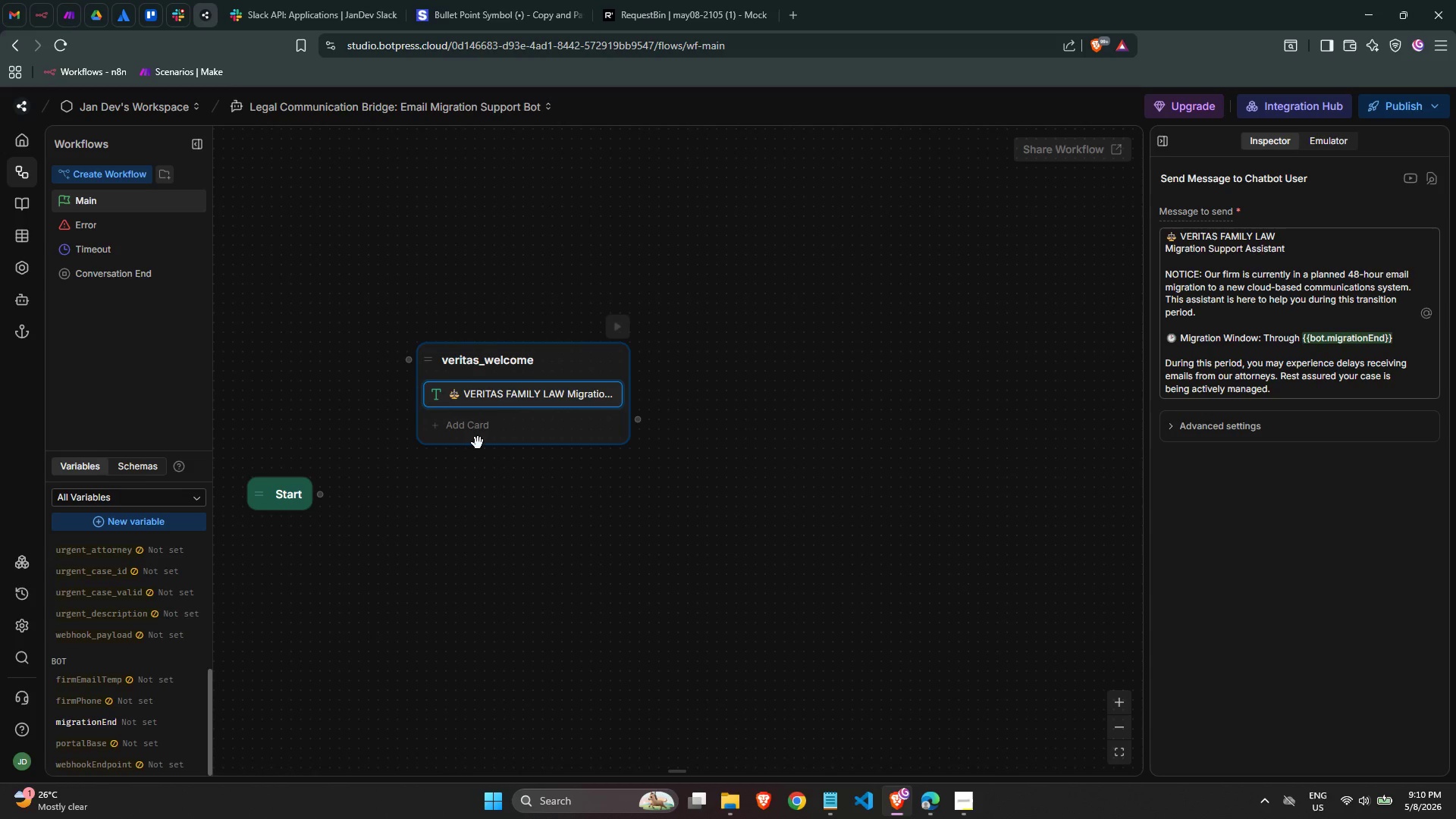 
left_click([482, 434])
 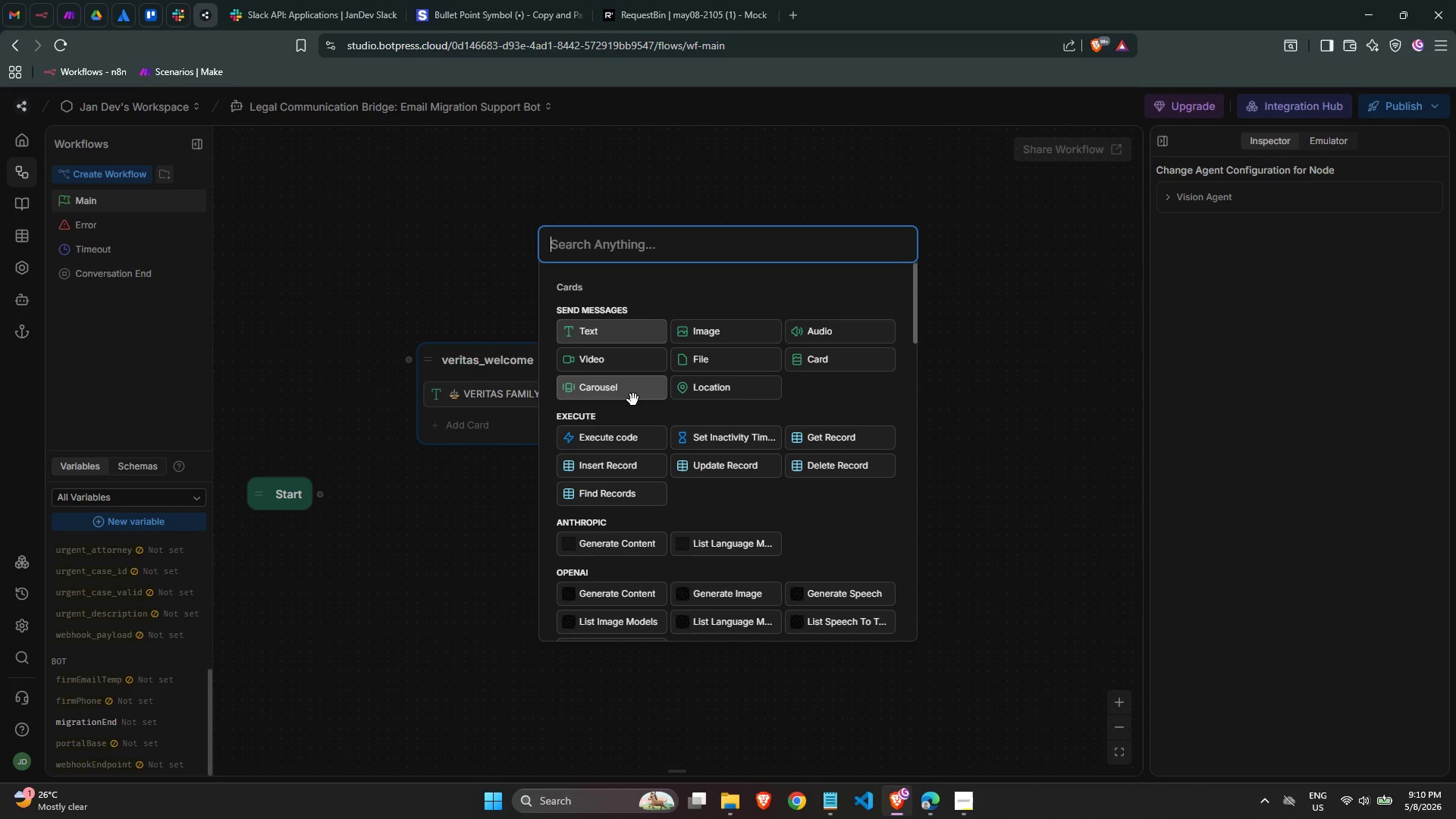 
wait(14.92)
 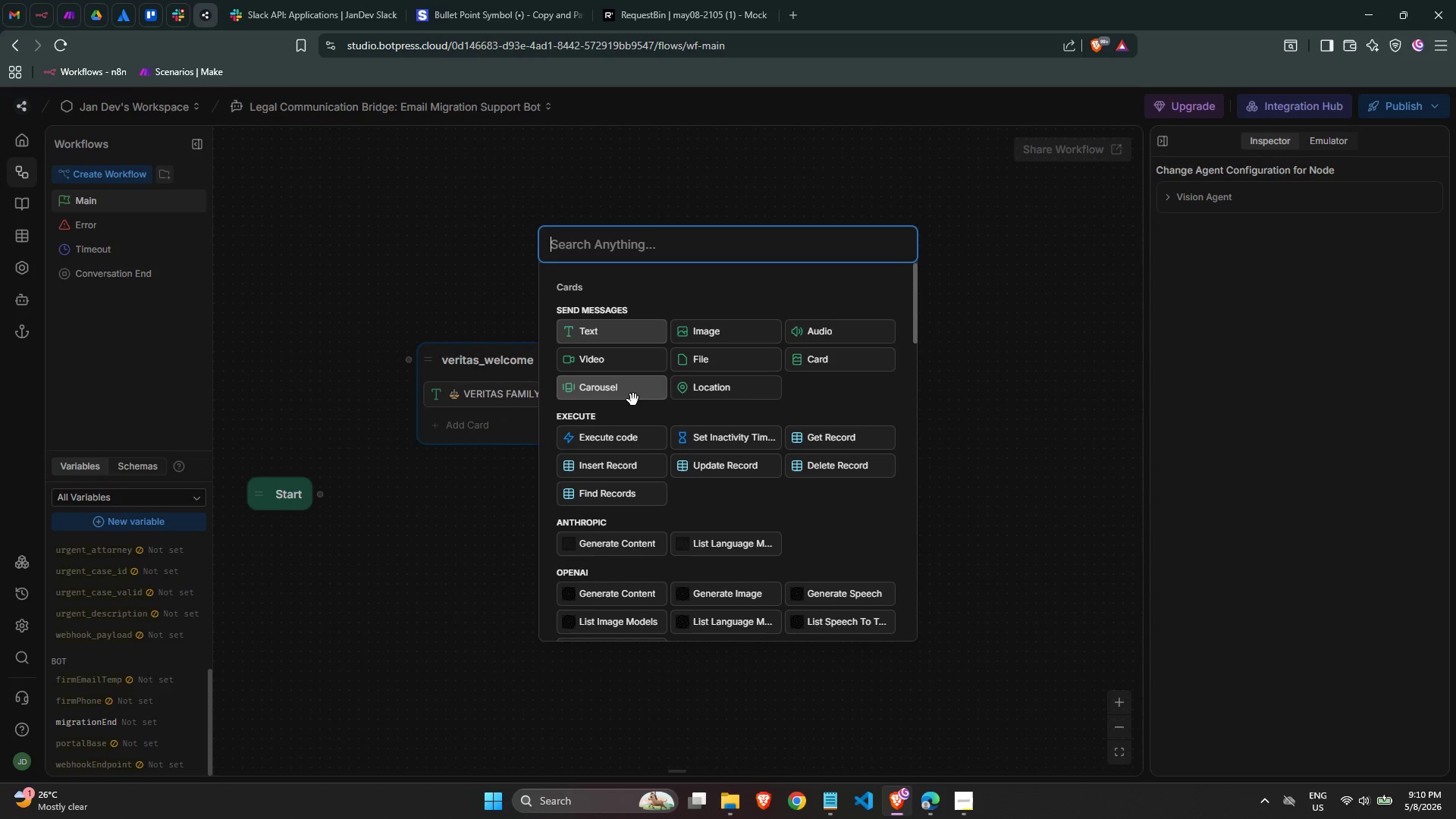 
type(singl)
 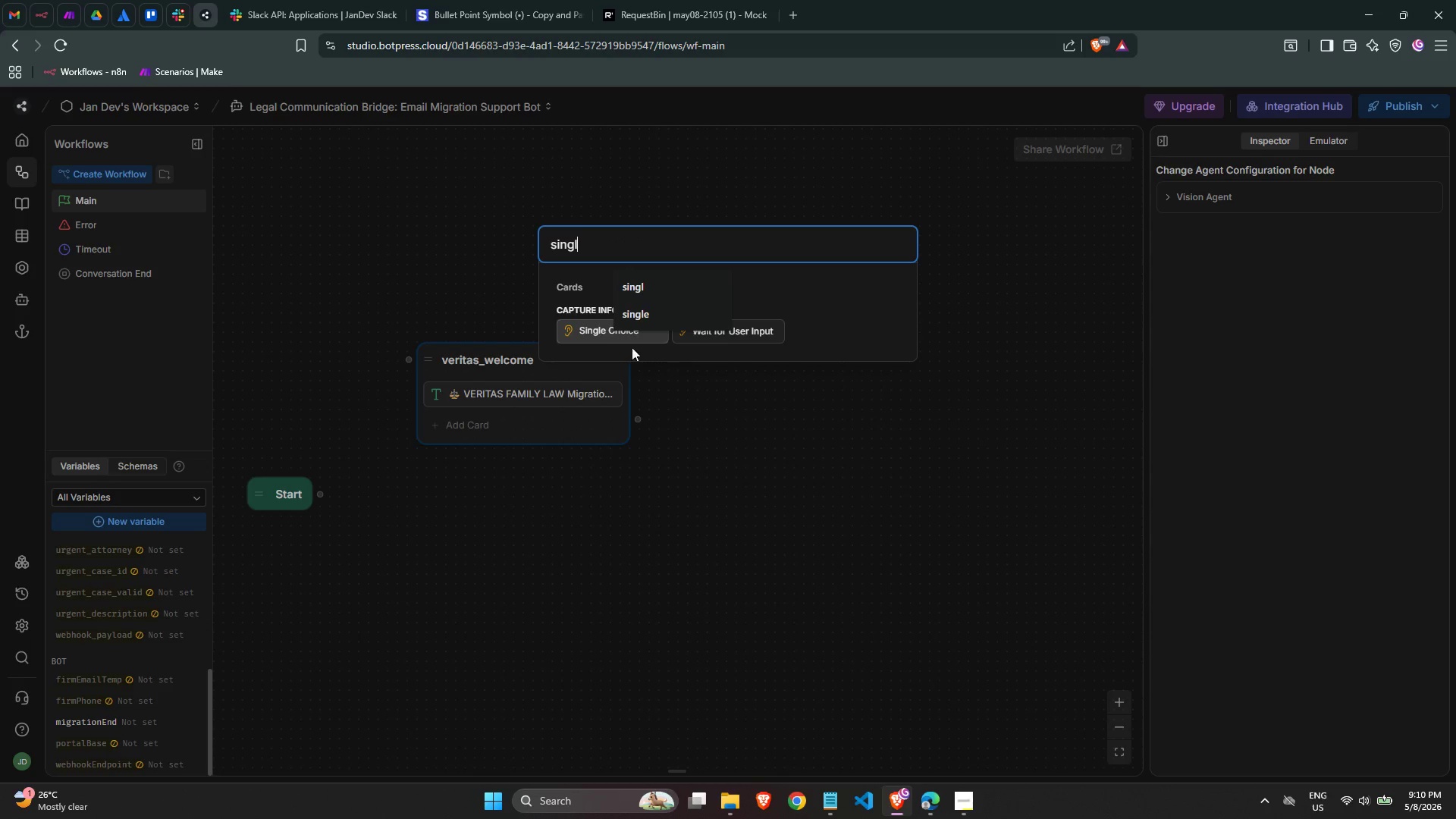 
left_click([596, 334])
 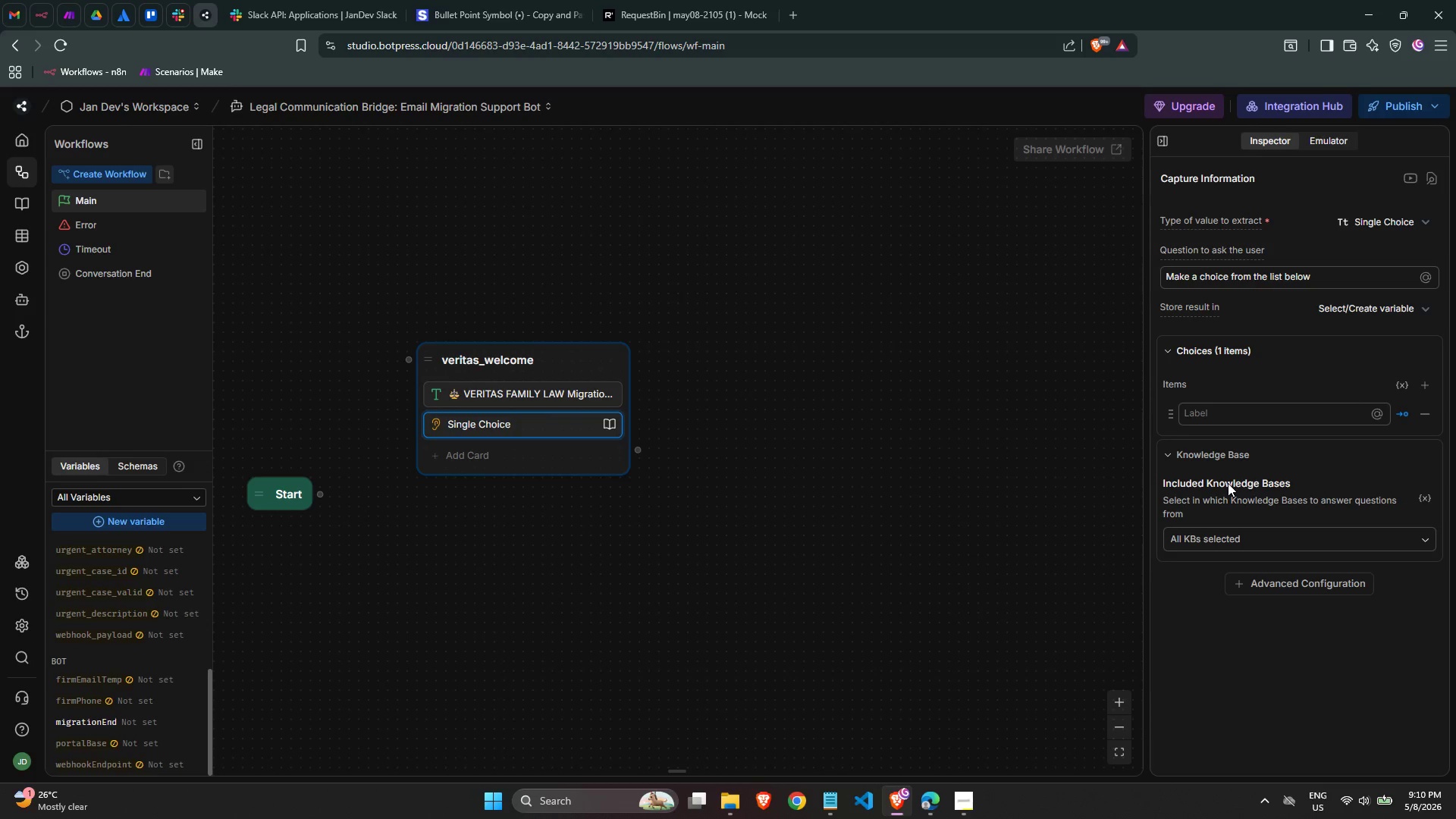 
left_click([1247, 532])
 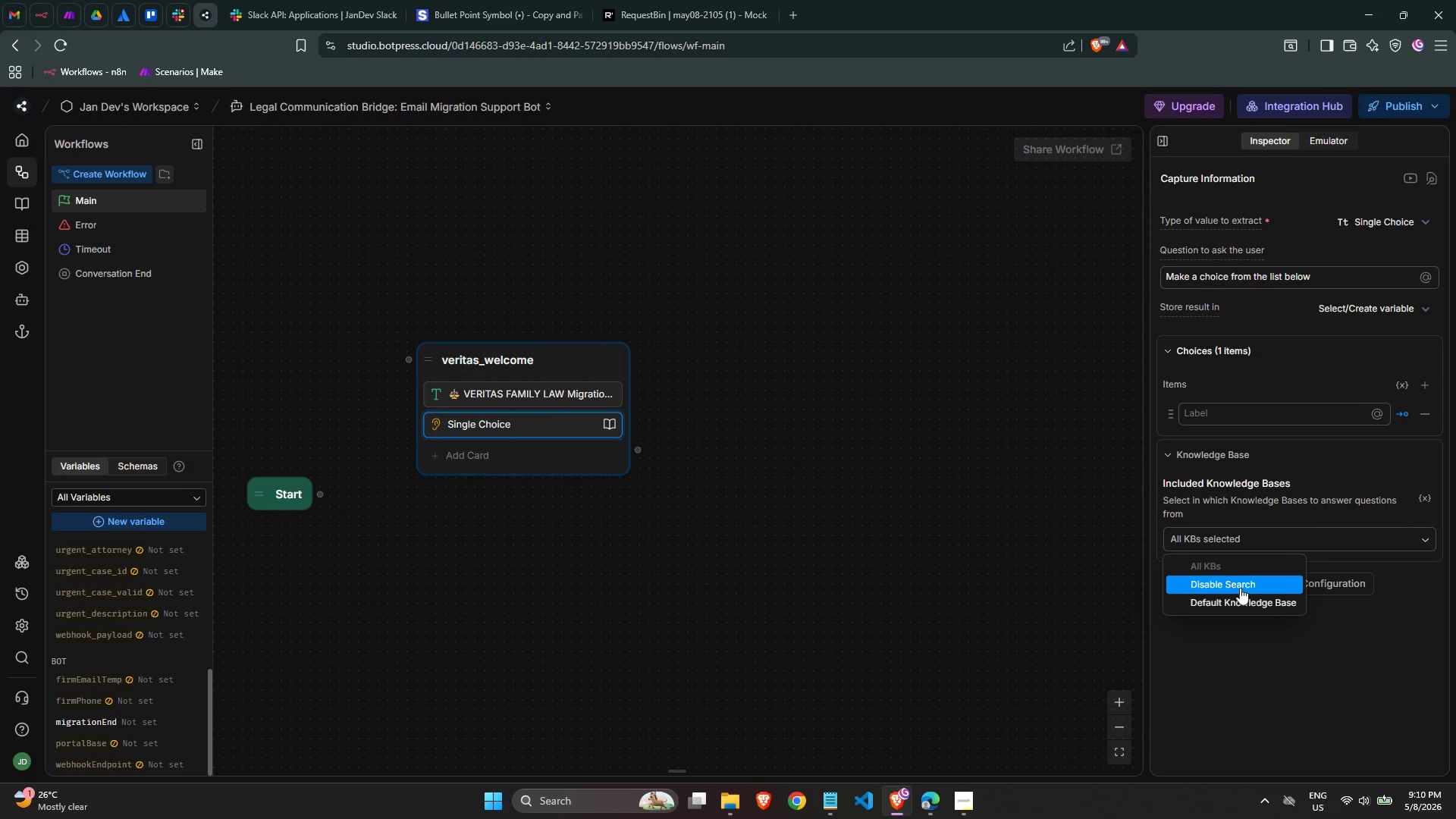 
left_click([1240, 588])
 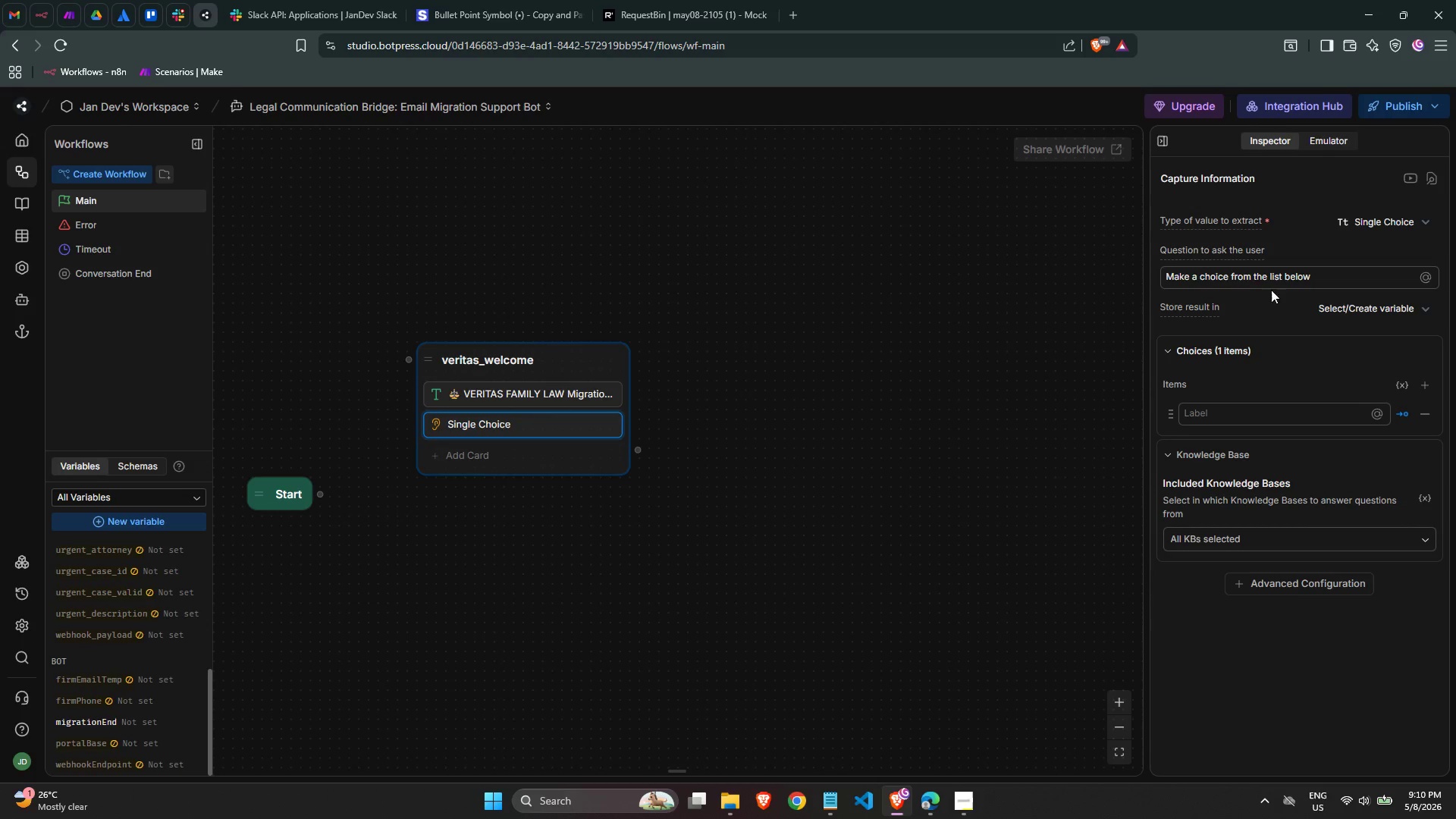 
double_click([1279, 272])
 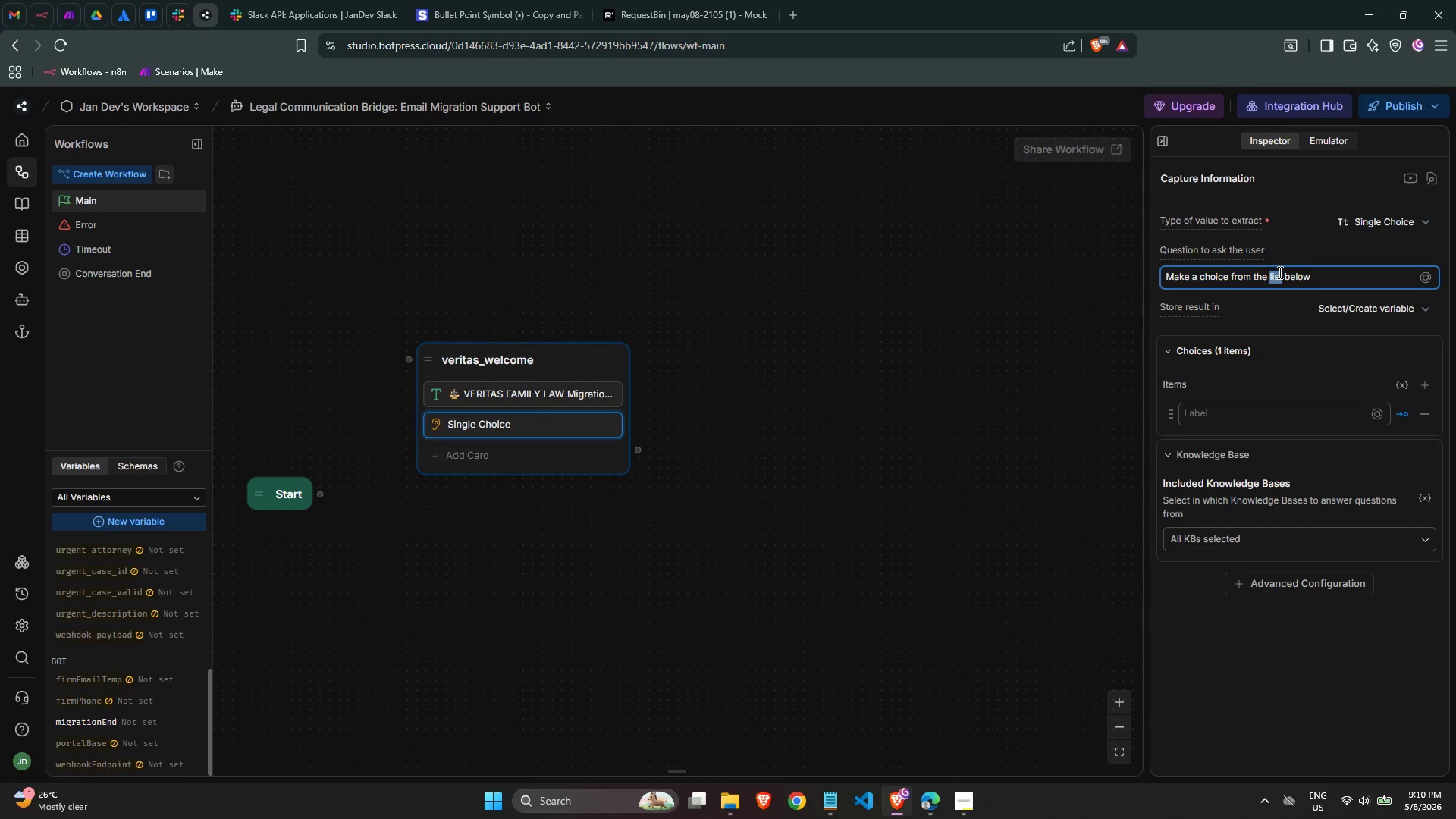 
triple_click([1279, 272])
 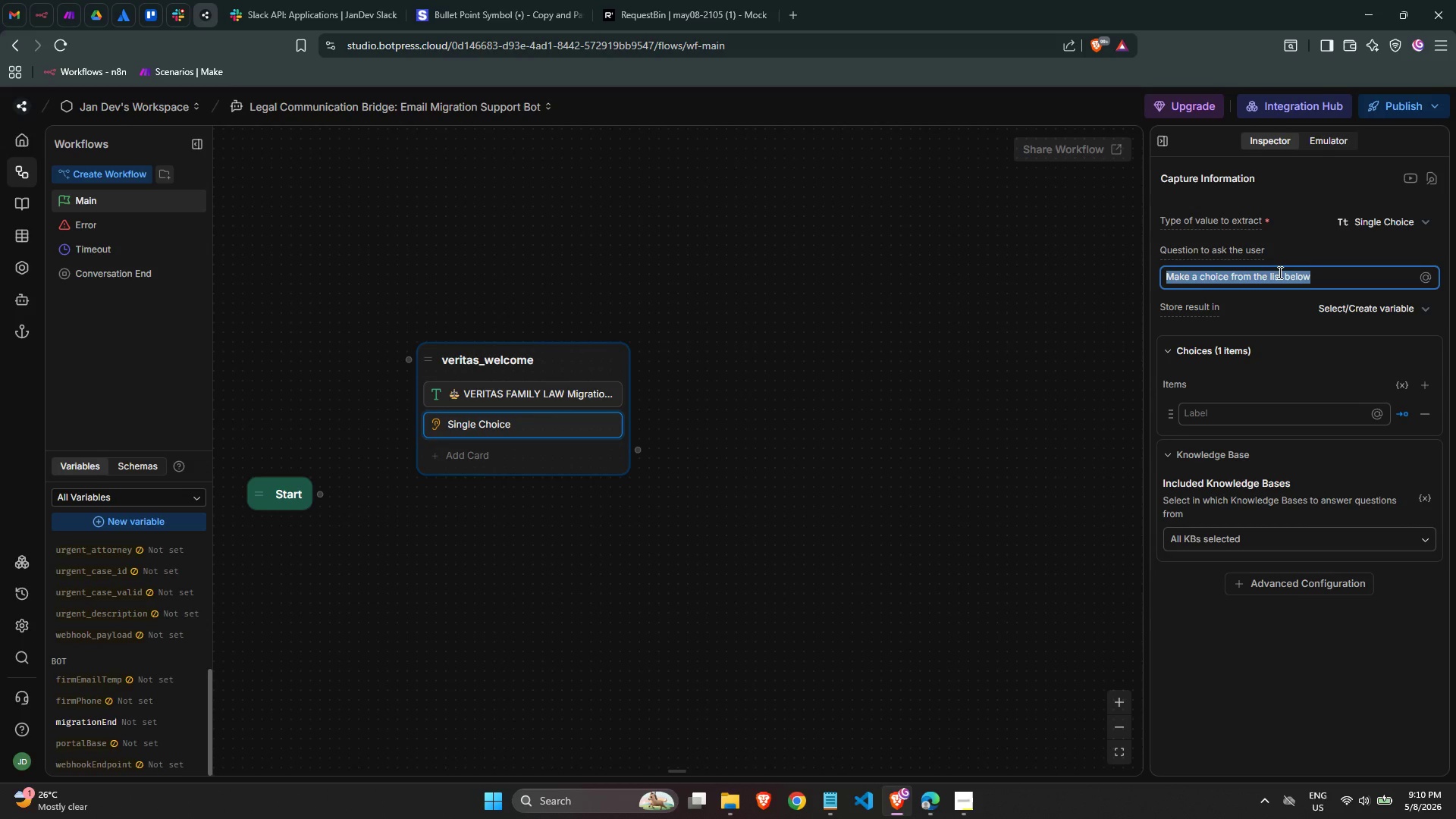 
key(Control+V)
 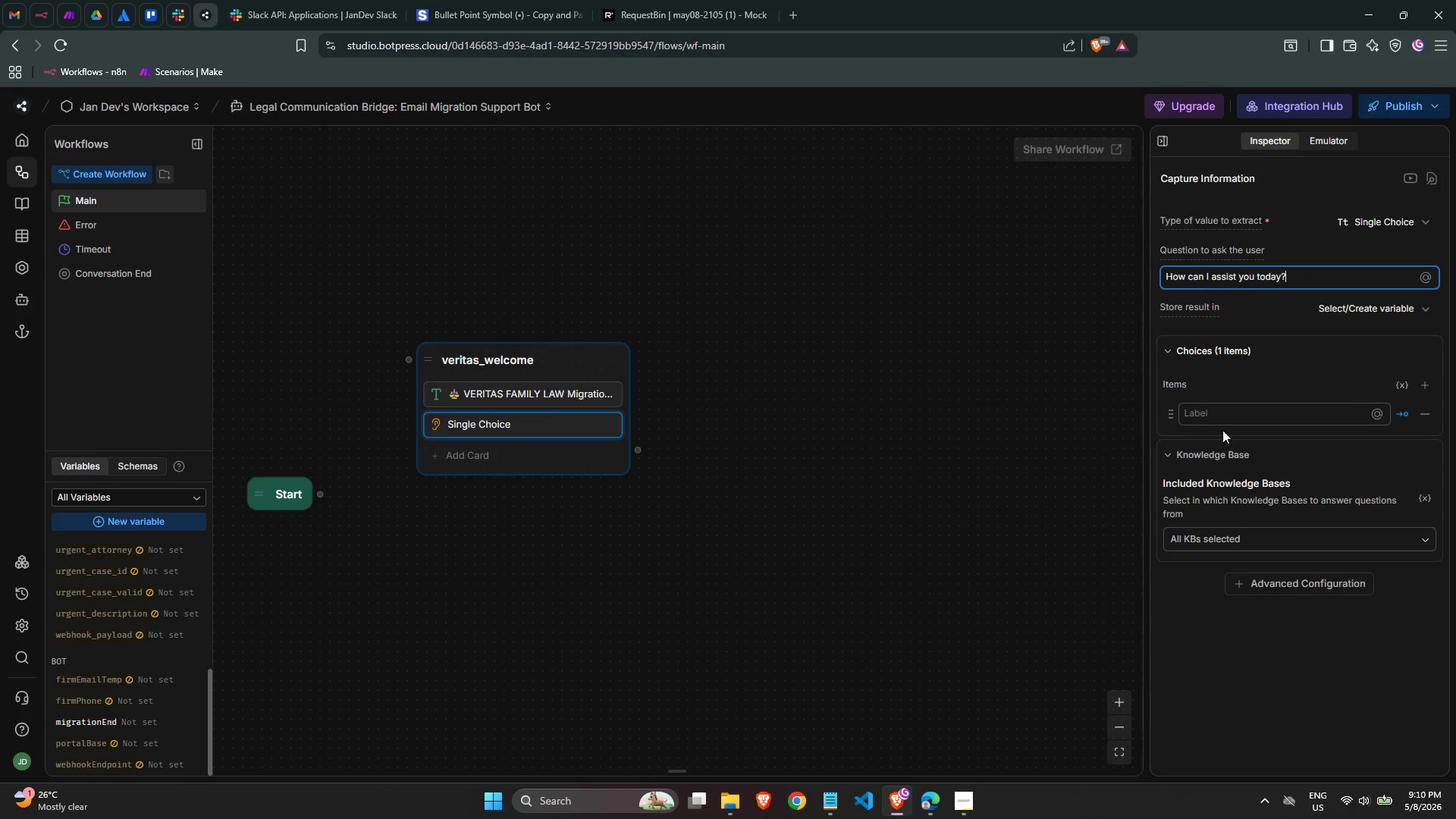 
left_click([1225, 414])
 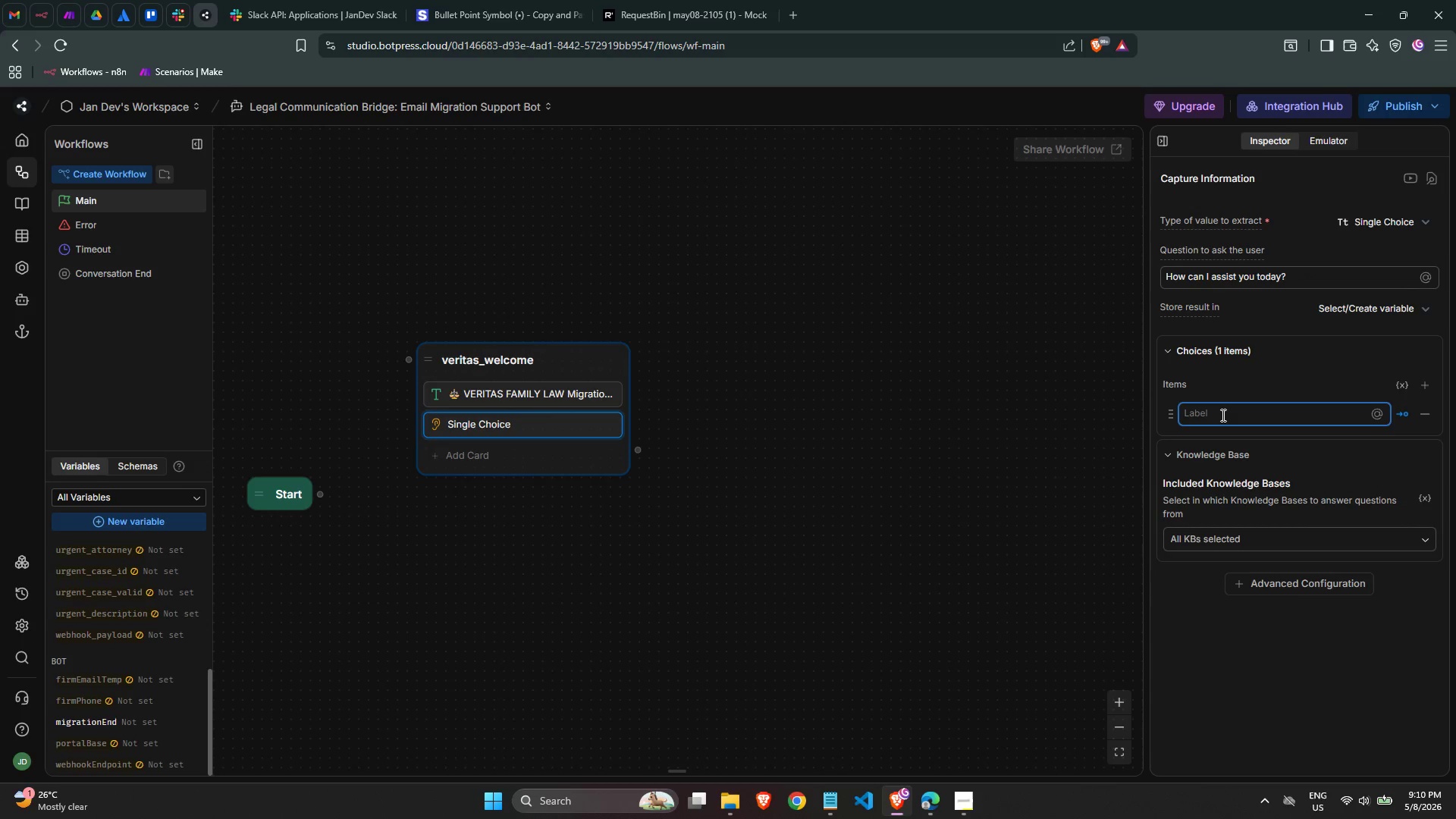 
key(Meta+MetaLeft)
 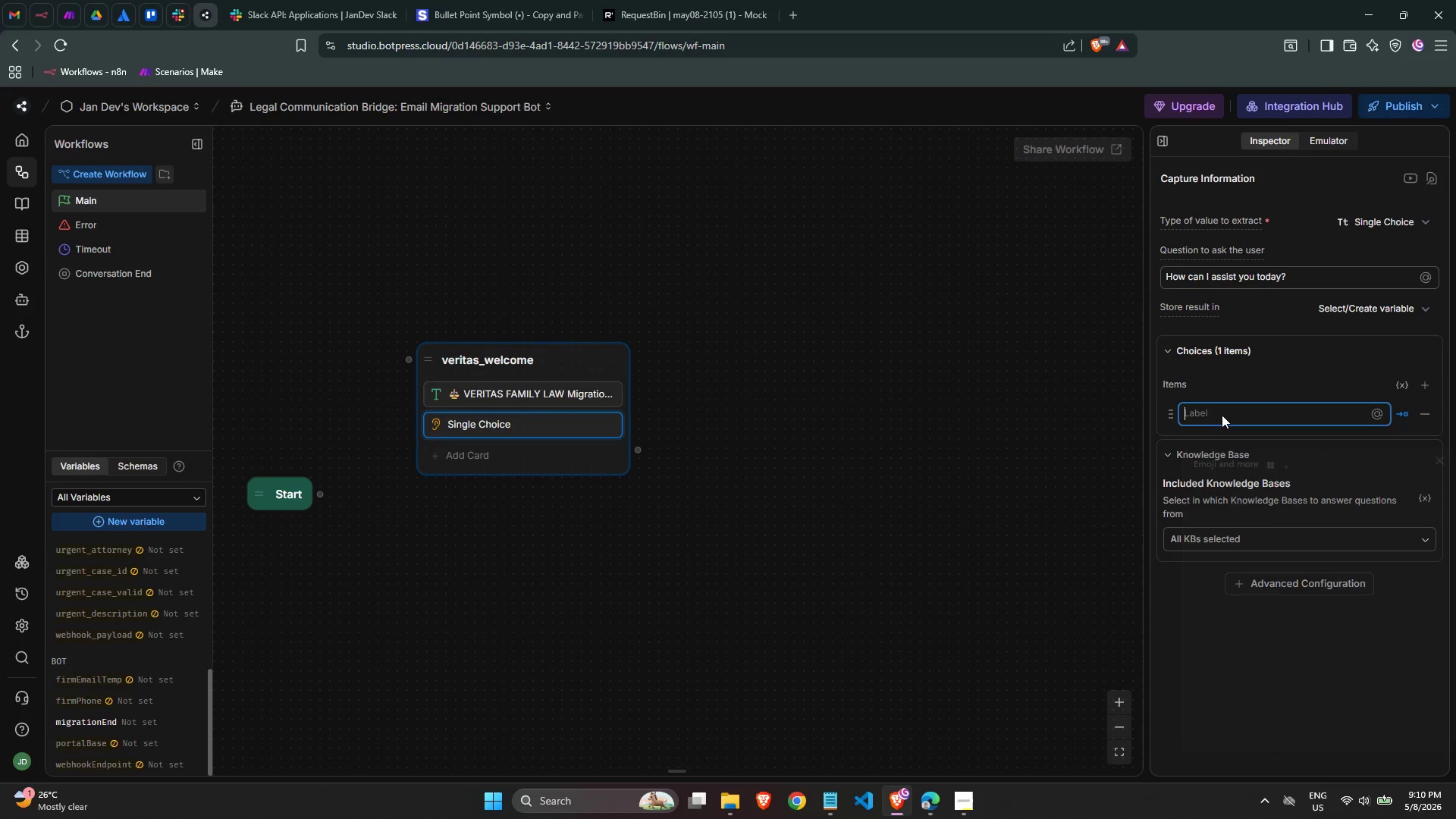 
key(Meta+Period)
 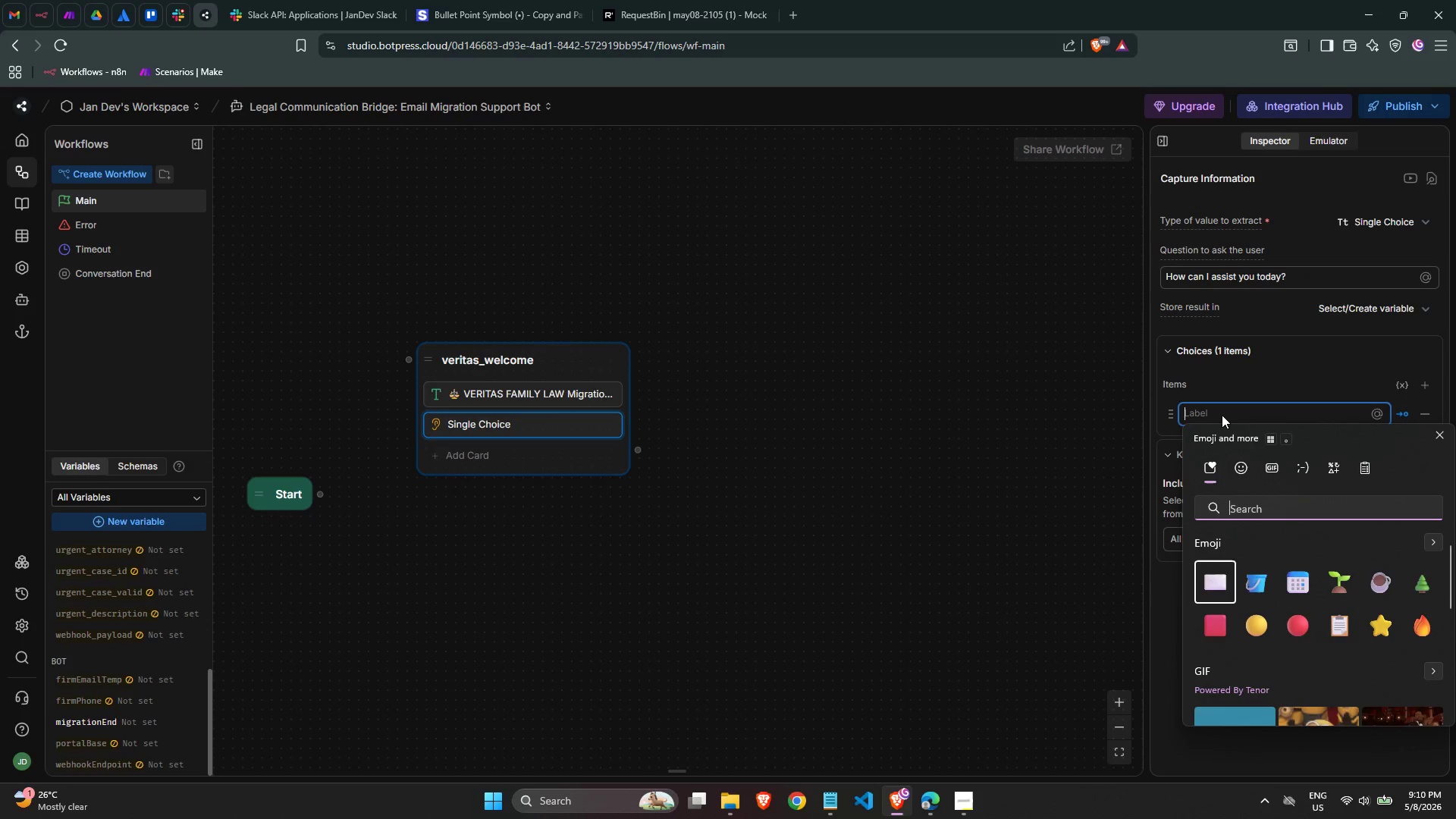 
type(clip)
 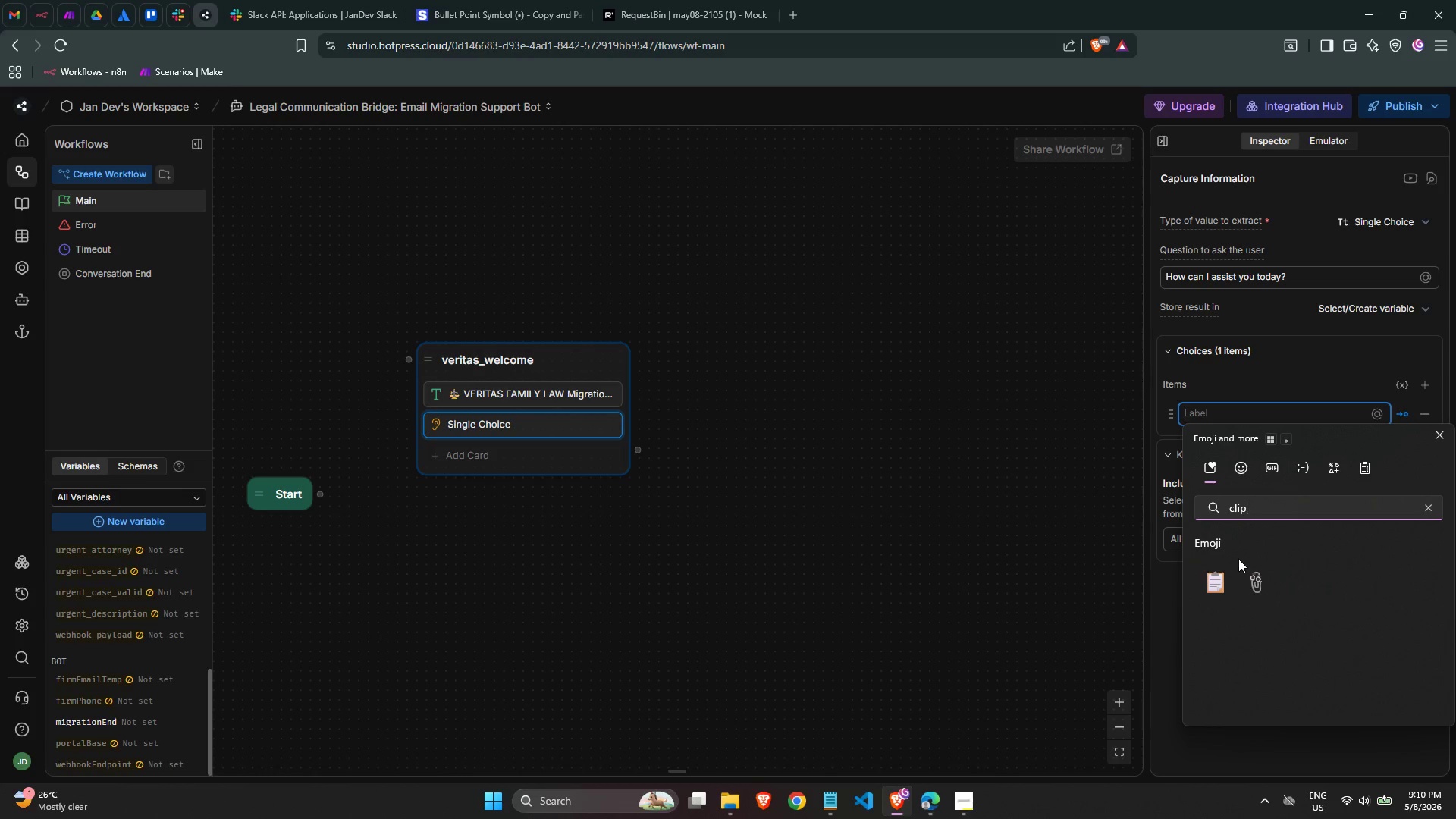 
left_click_drag(start_coordinate=[1222, 575], to_coordinate=[1228, 577])
 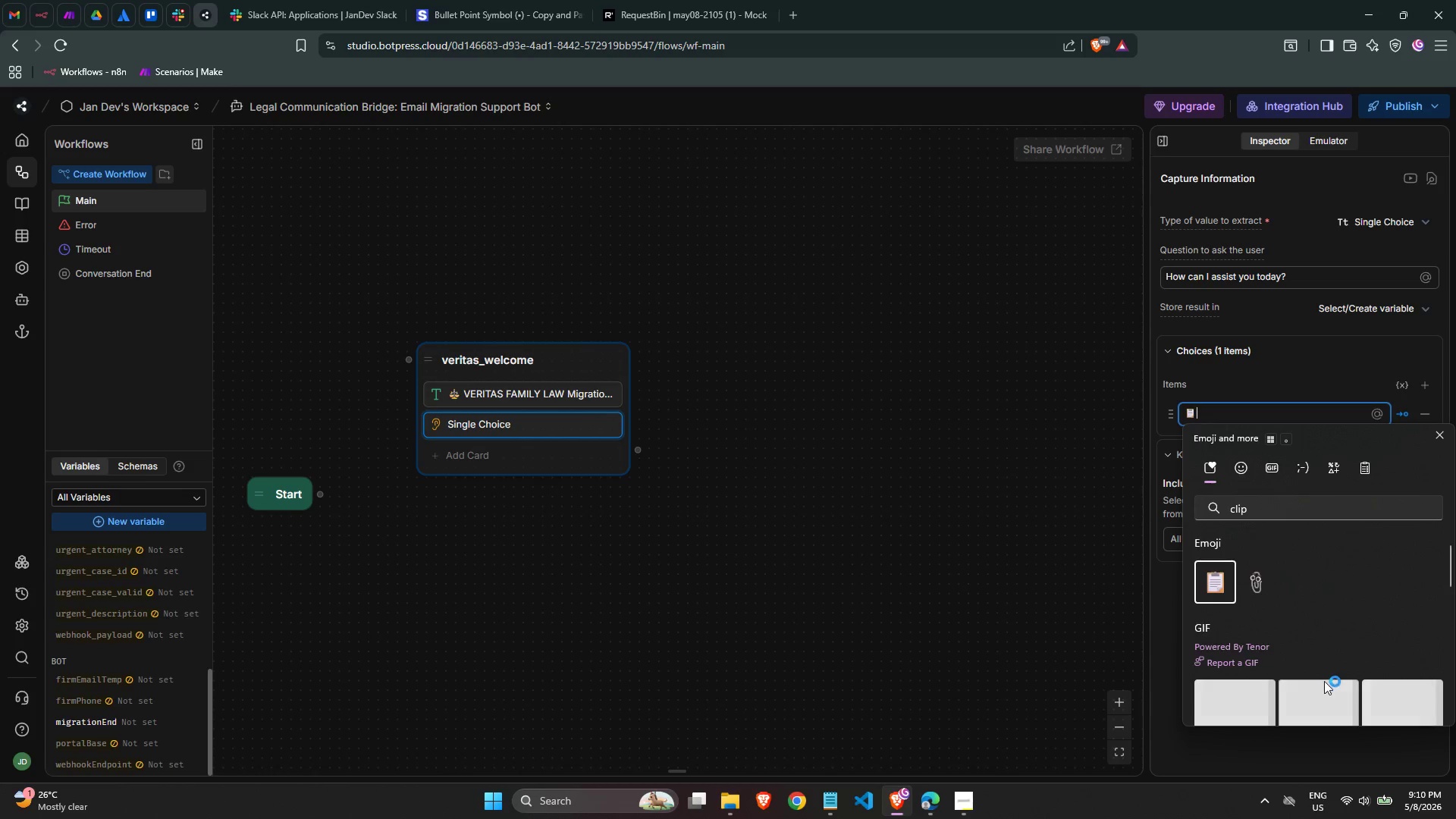 
type( Check My Case & Email Ass)
key(Backspace)
key(Backspace)
type(ccess Sat)
key(Backspace)
key(Backspace)
type(tatus)
 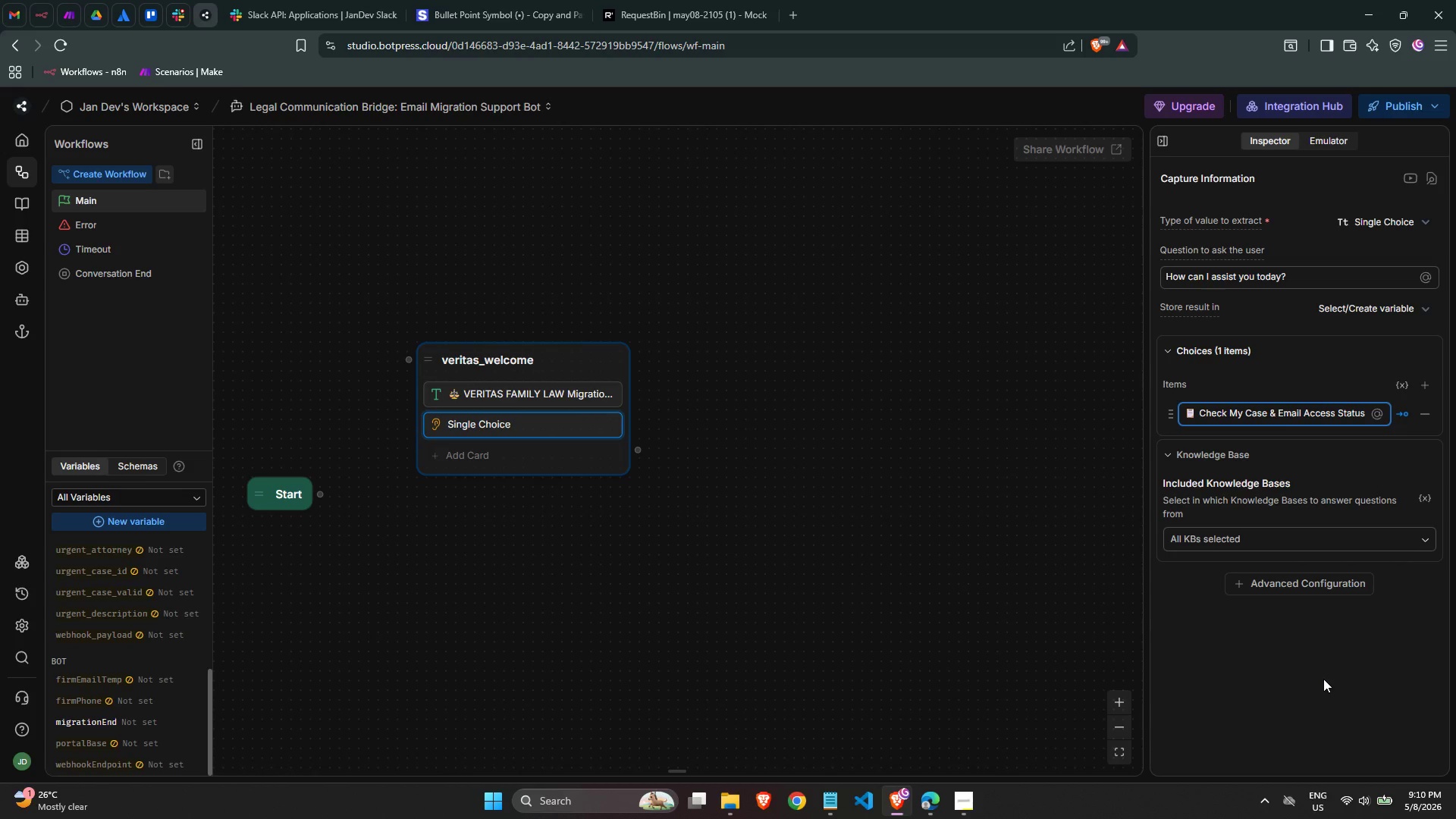 
wait(12.49)
 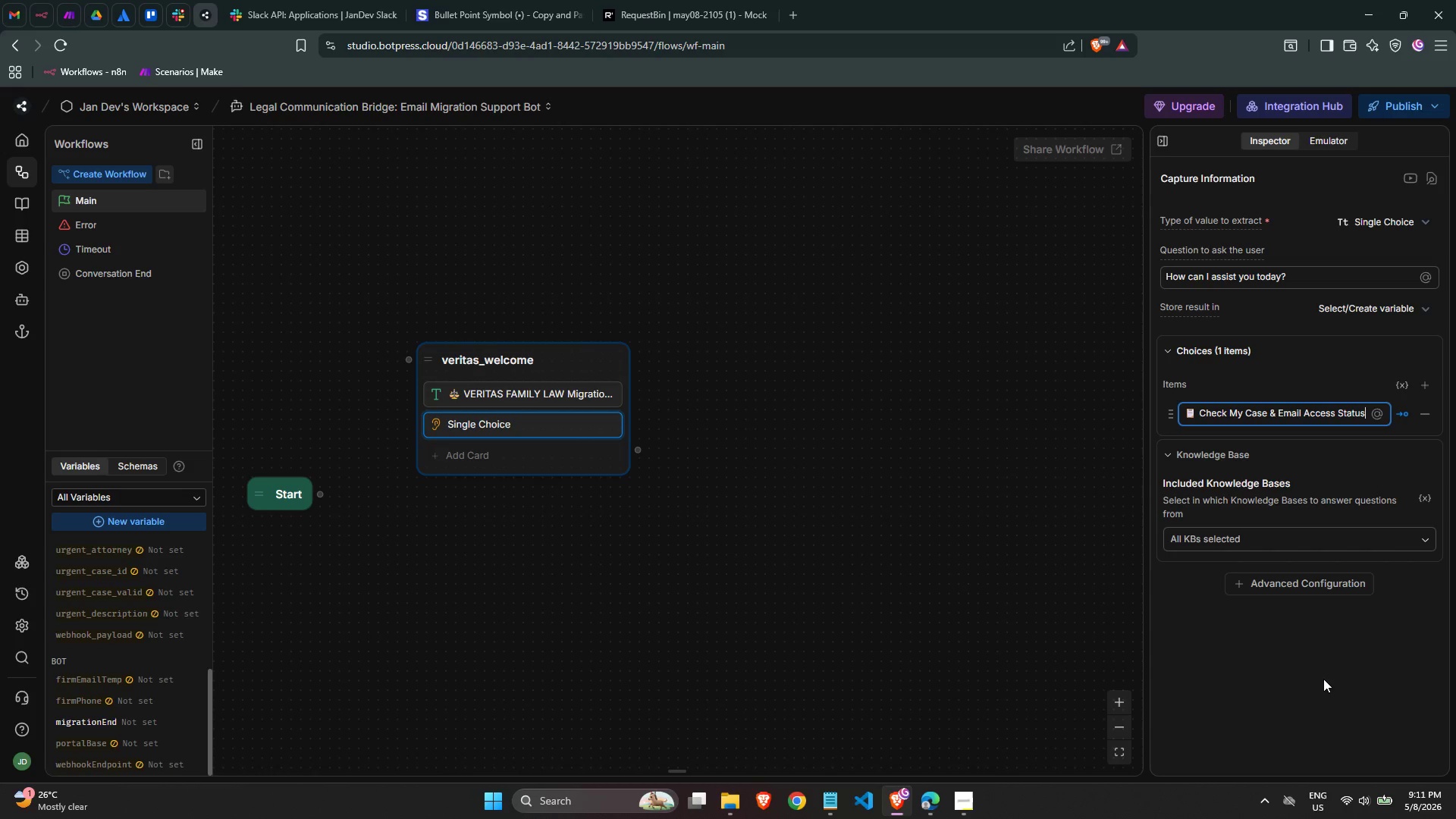 
left_click([1436, 388])
 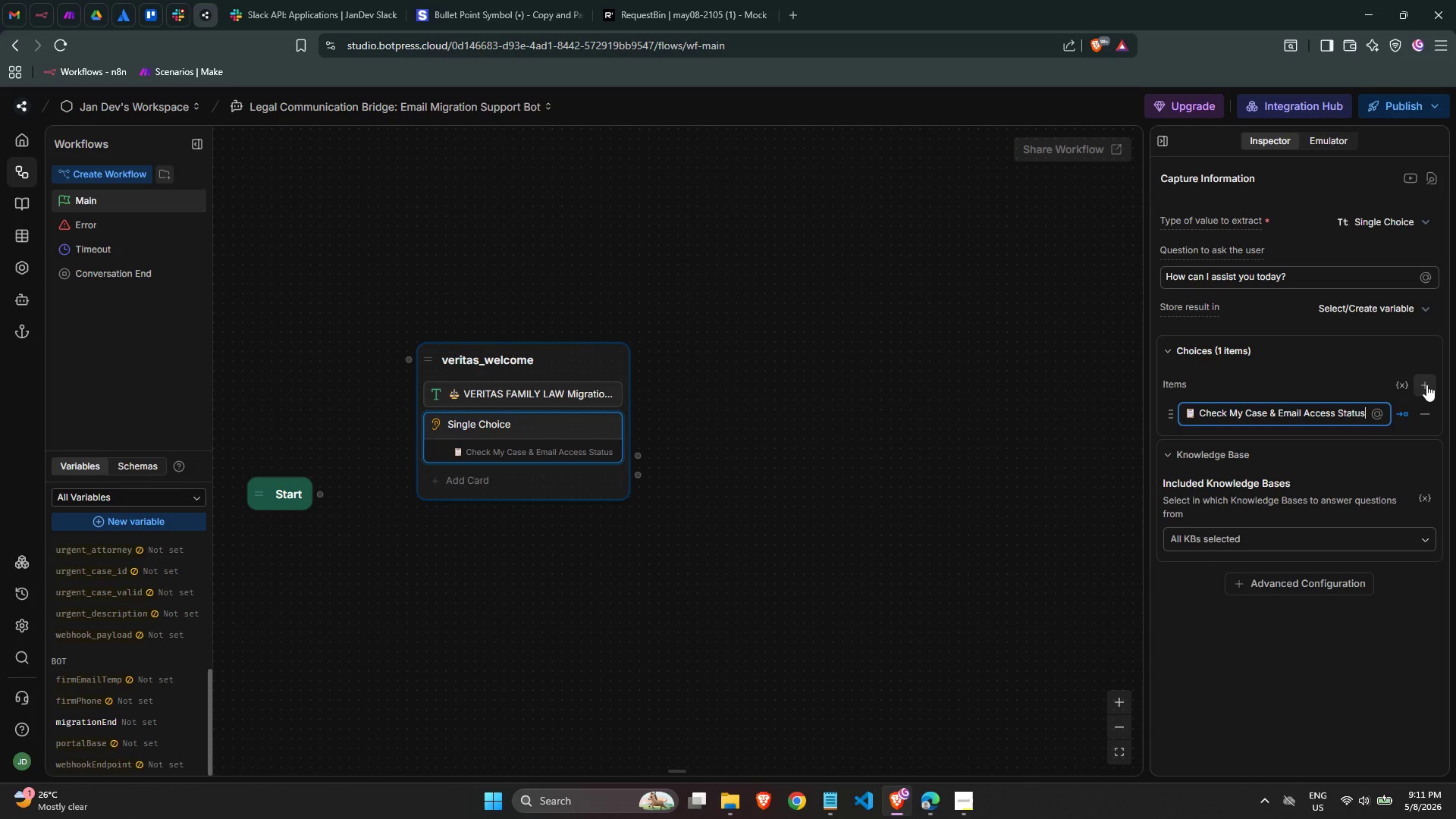 
left_click([1426, 384])
 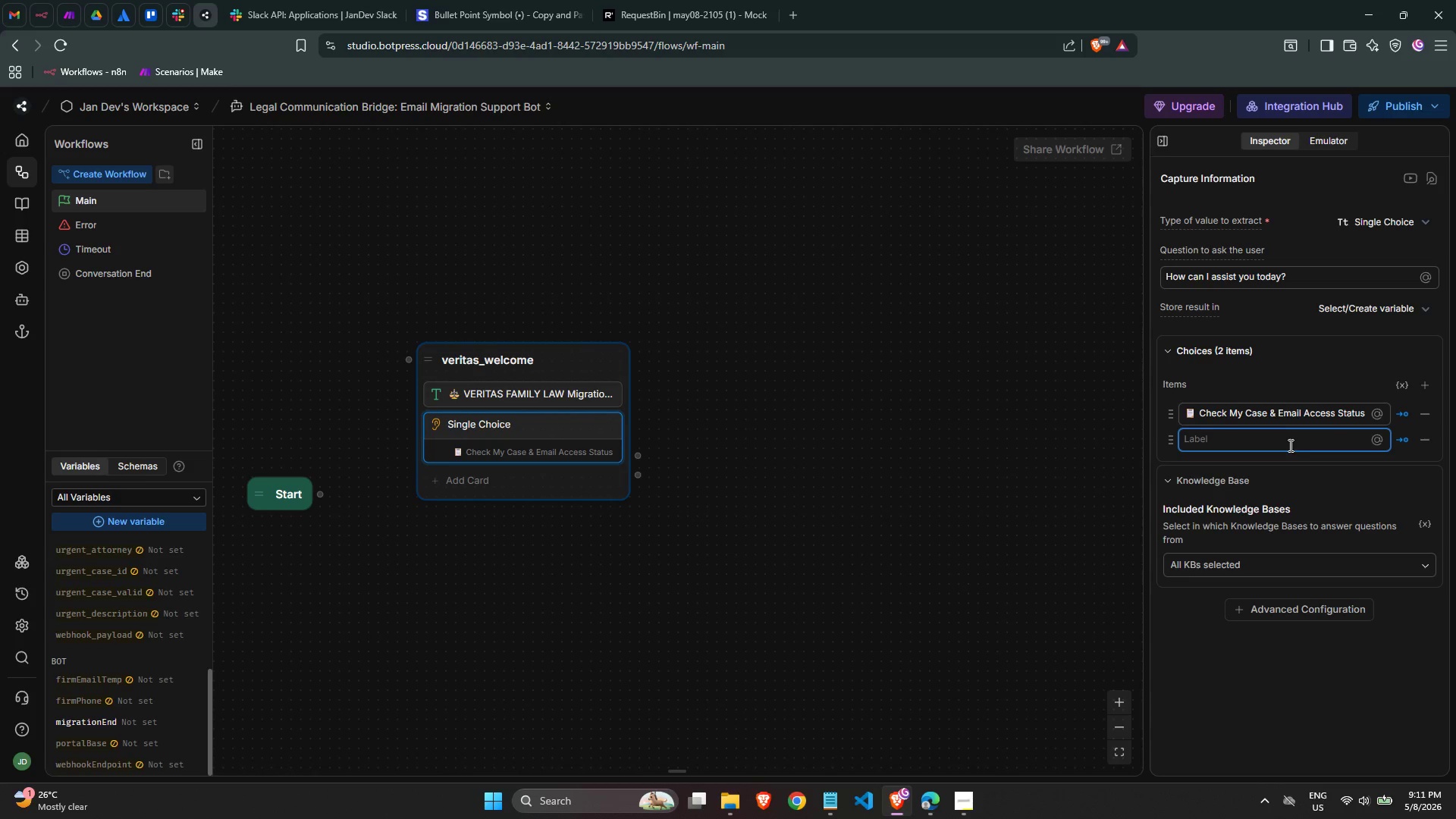 
left_click([1288, 444])
 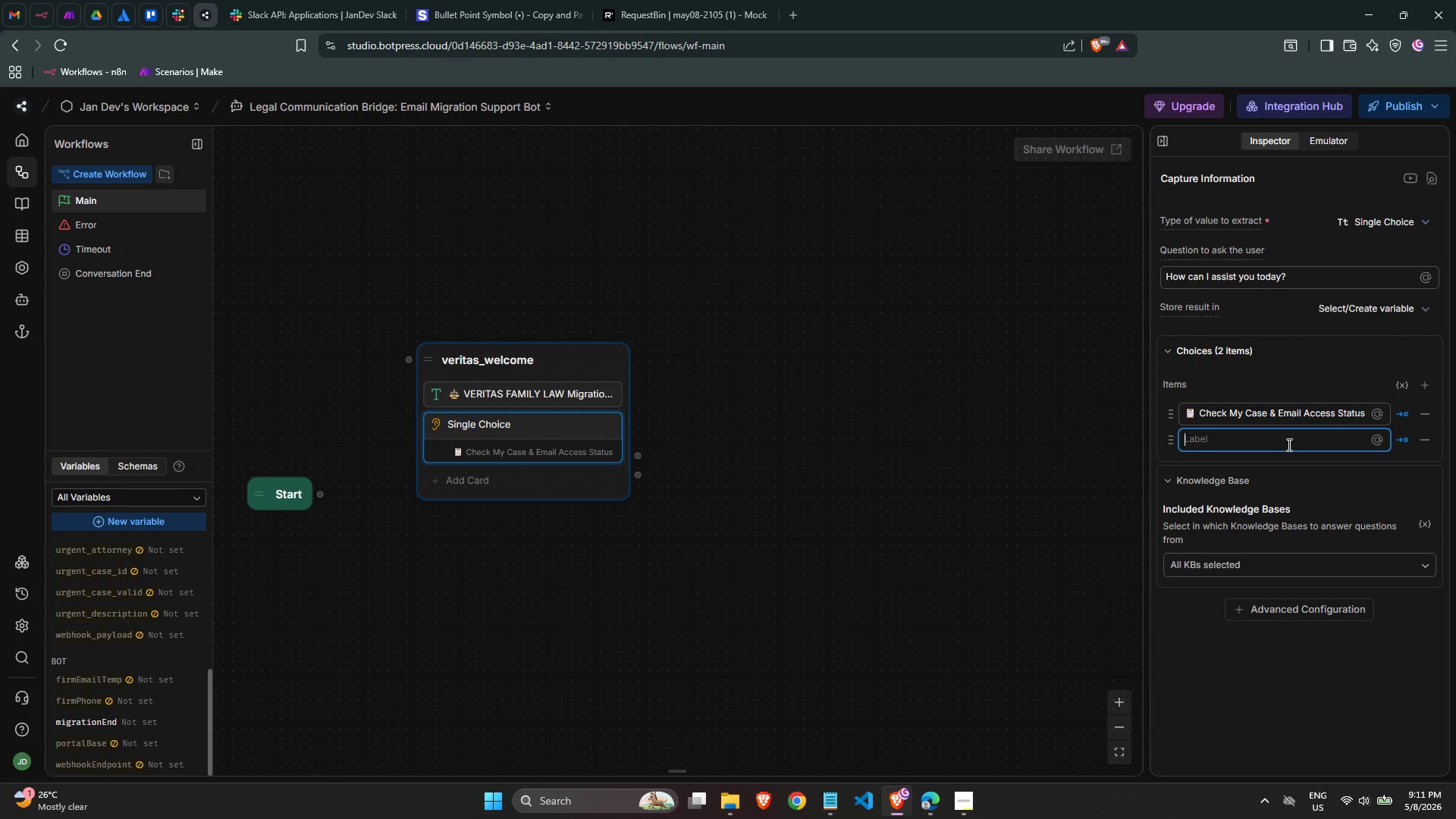 
key(Meta+MetaLeft)
 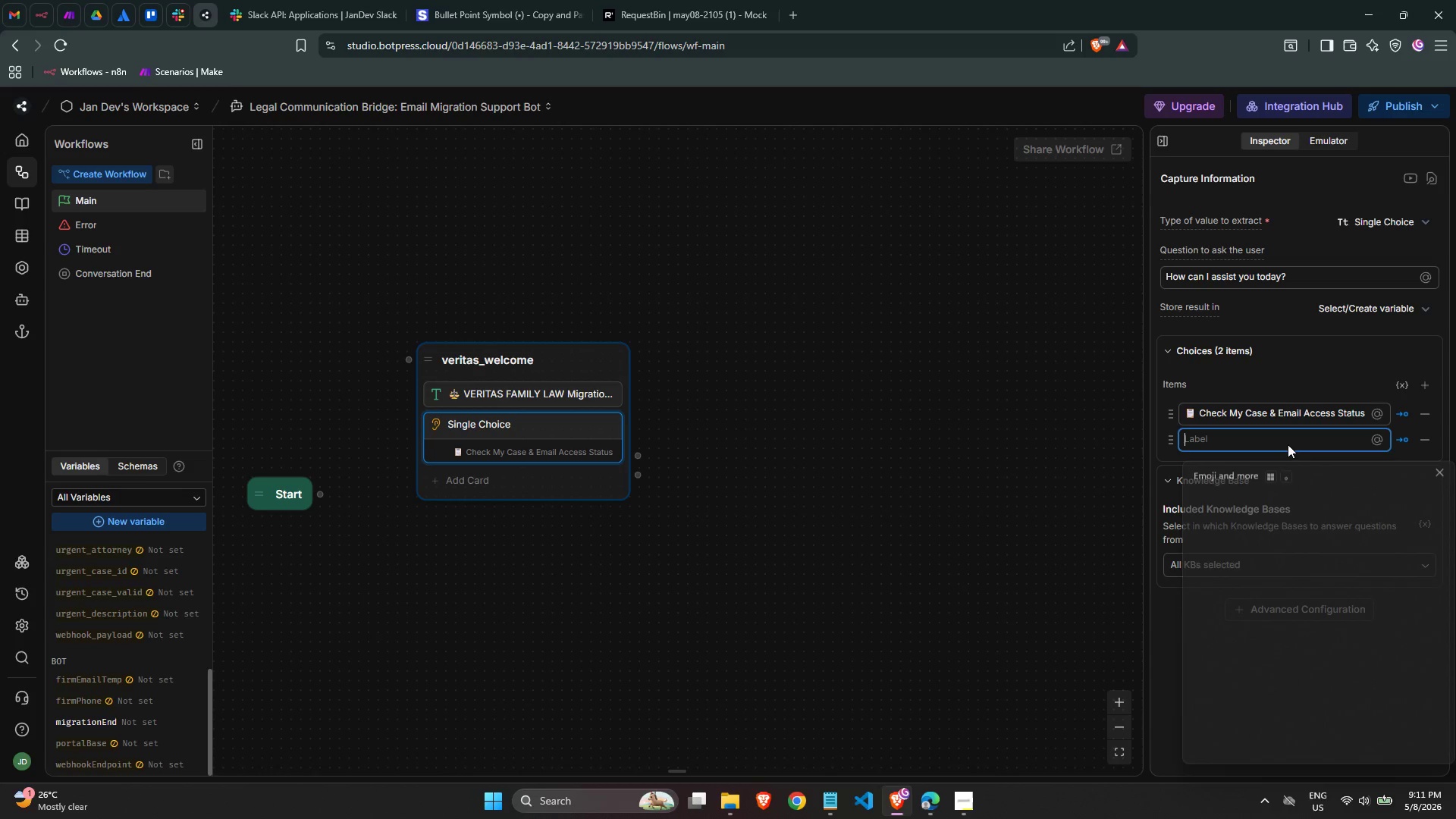 
key(Meta+Period)
 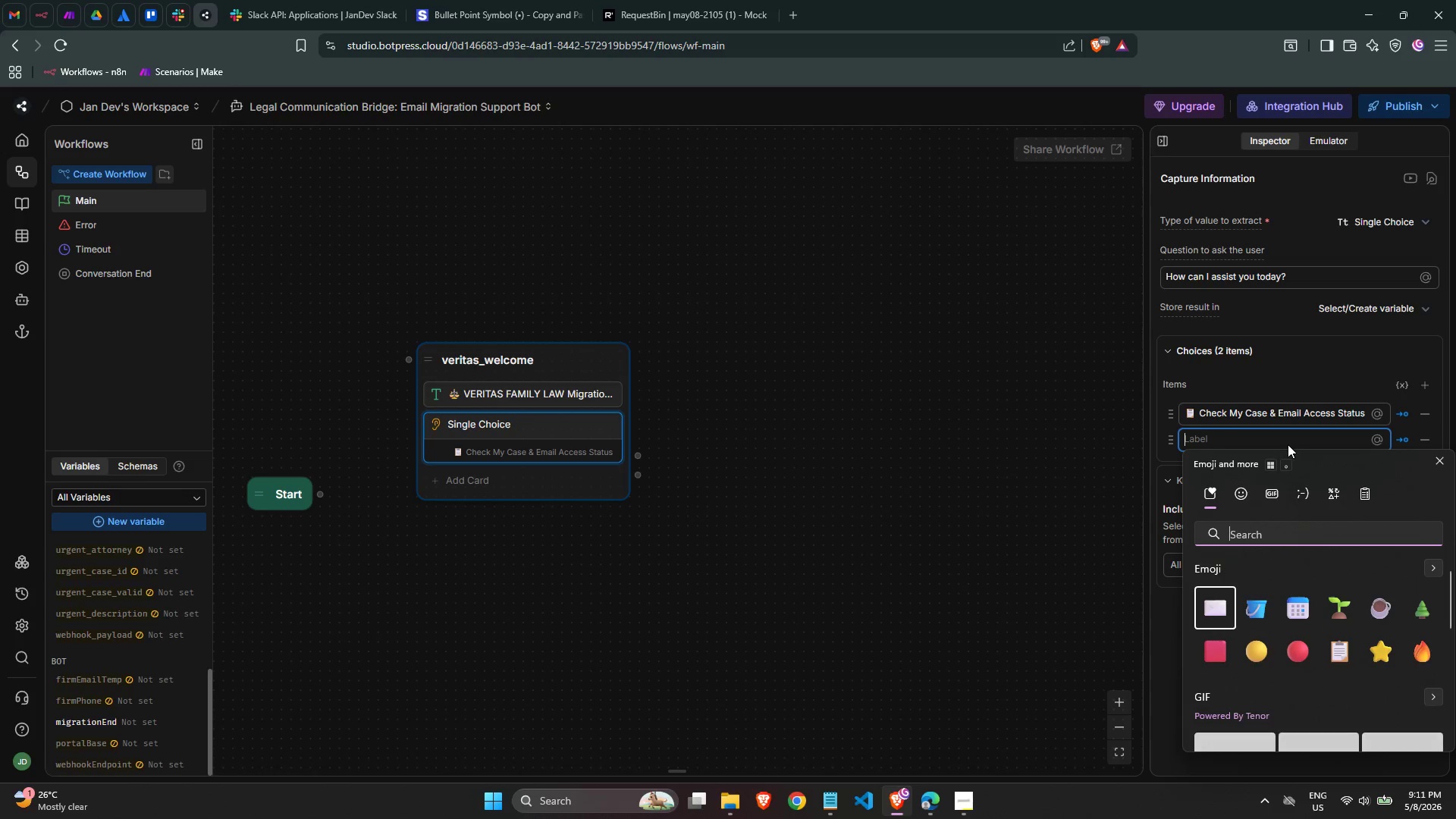 
type(emer)
 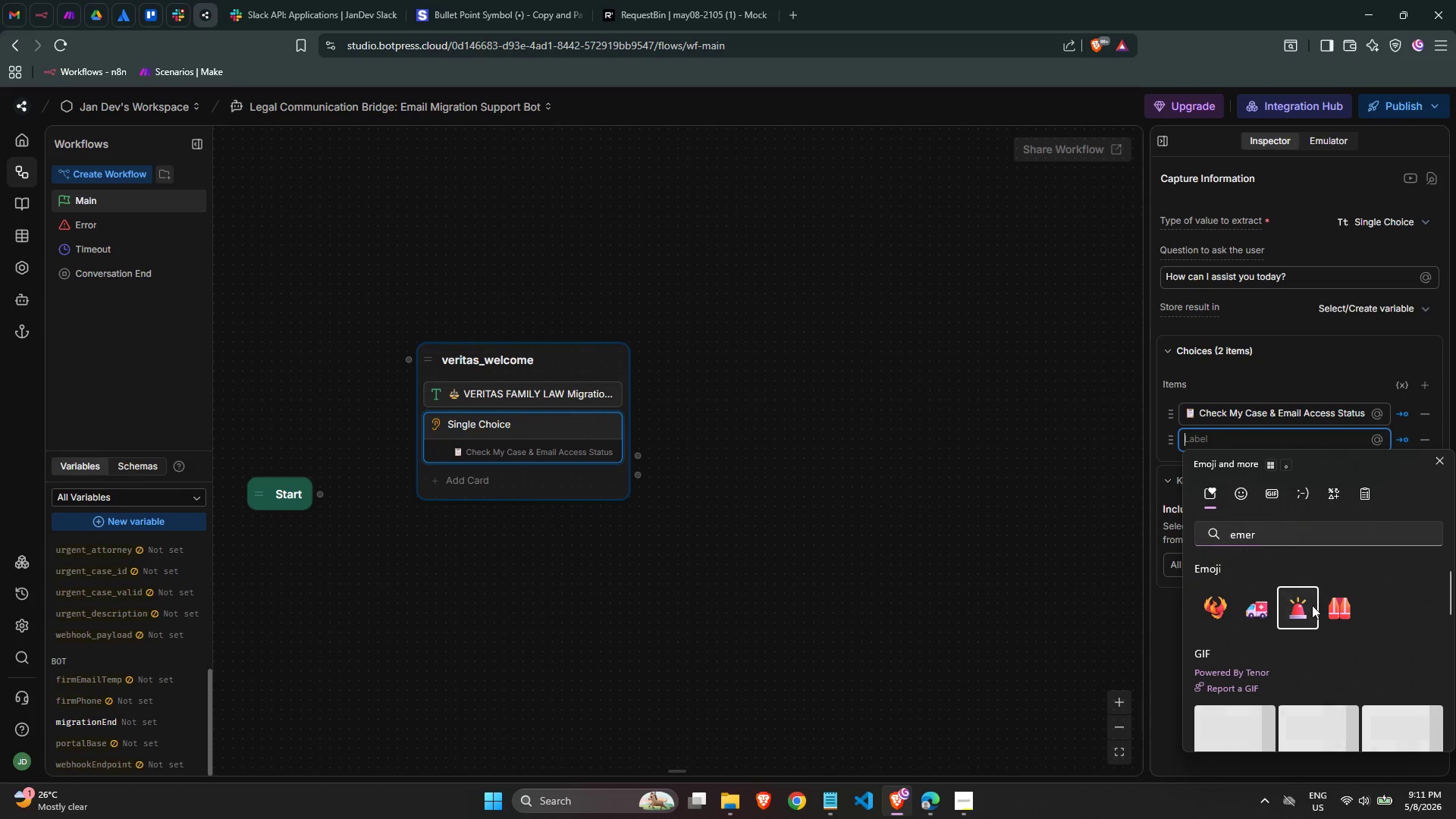 
type( Submit an Urgent Case Update)
 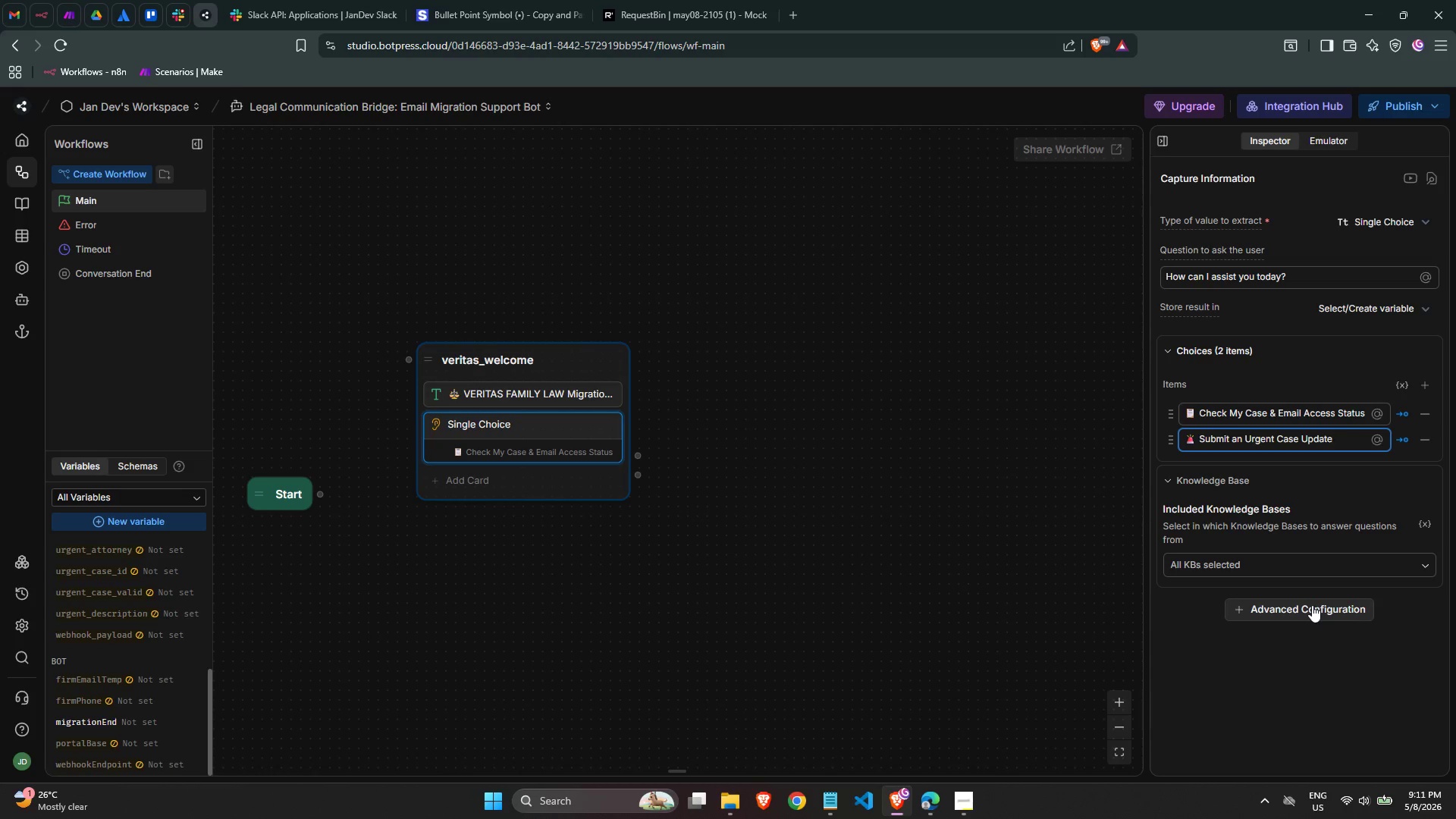 
left_click([1433, 384])
 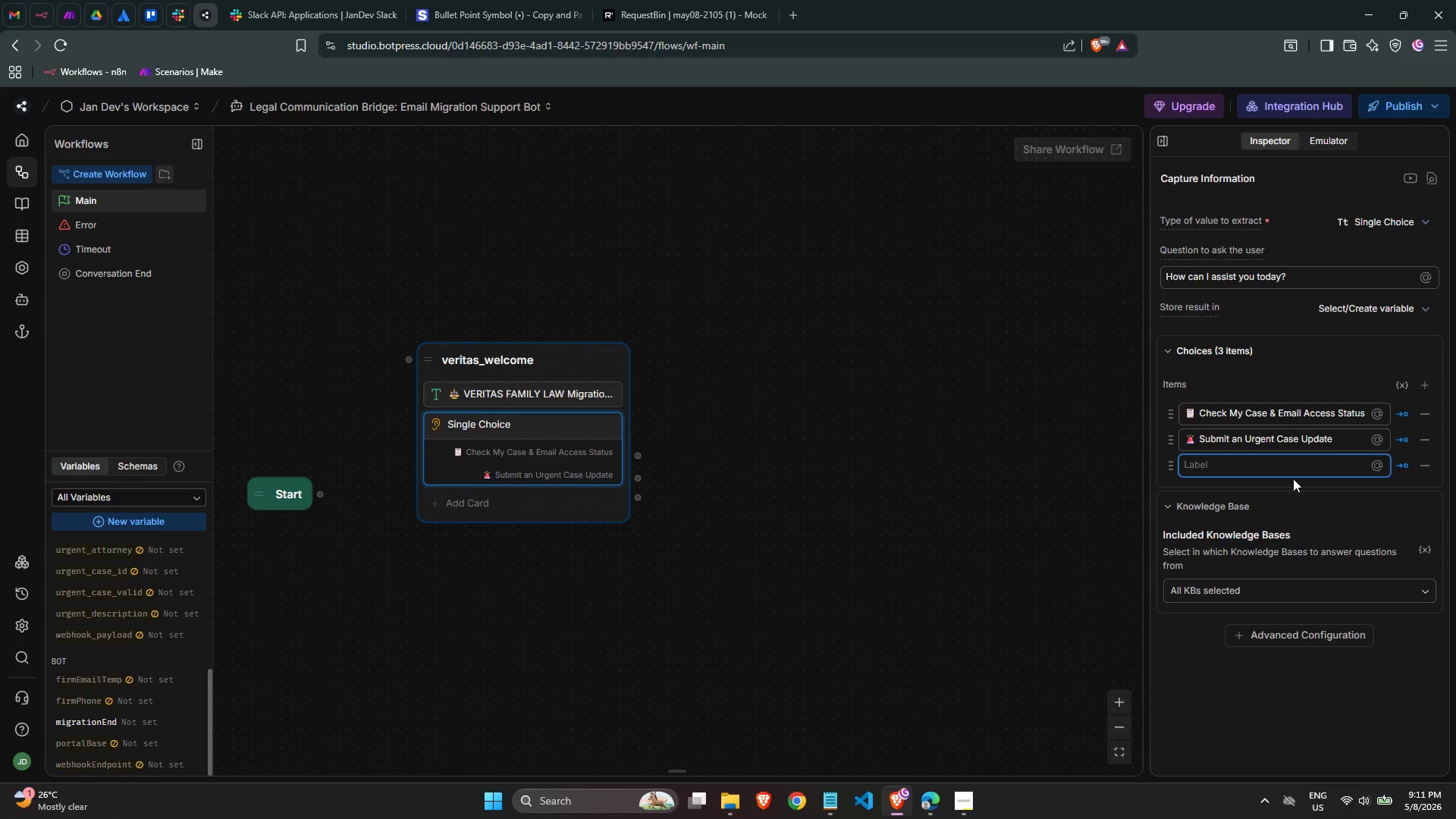 
key(Meta+MetaLeft)
 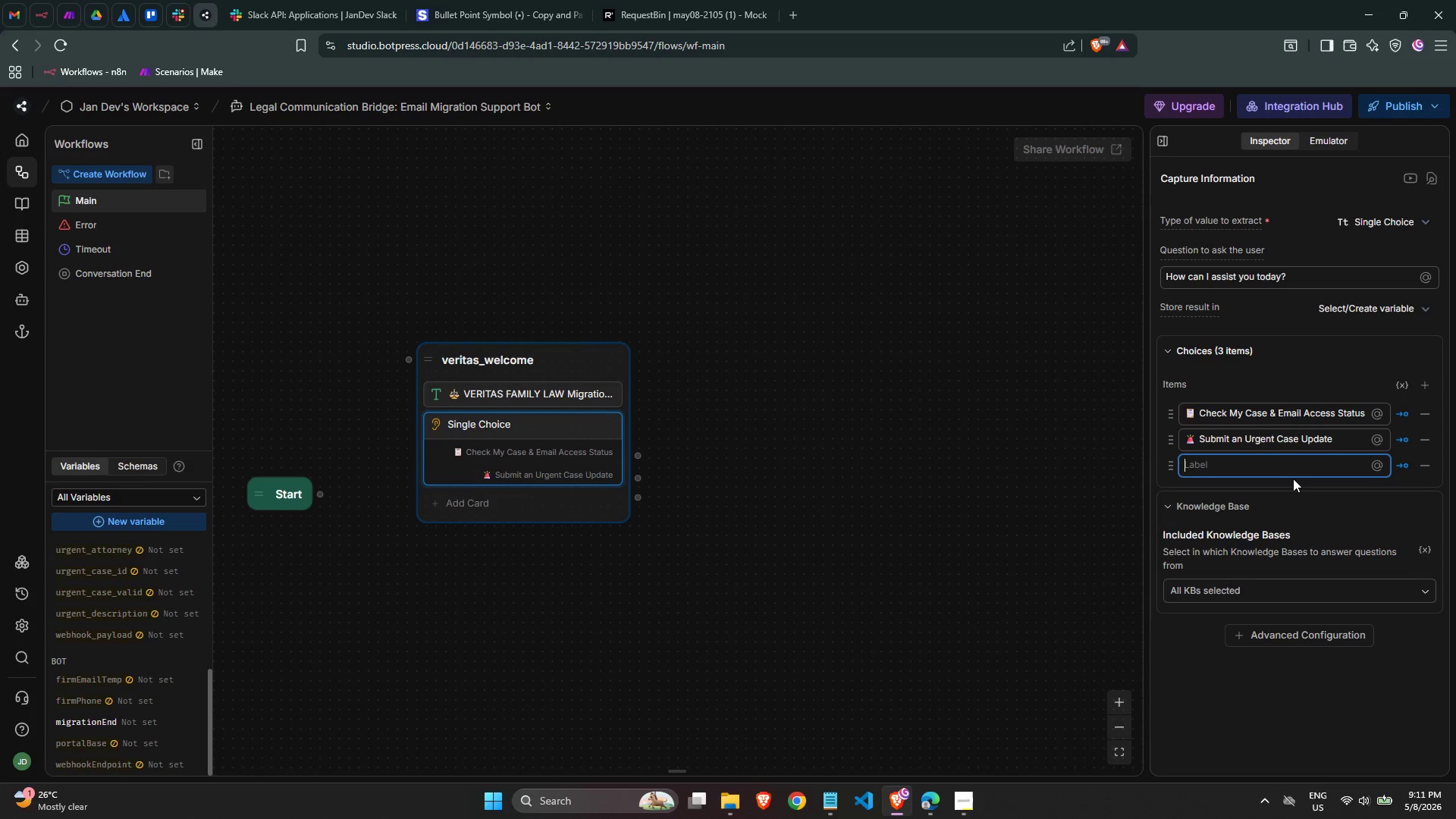 
key(Meta+Slash)
 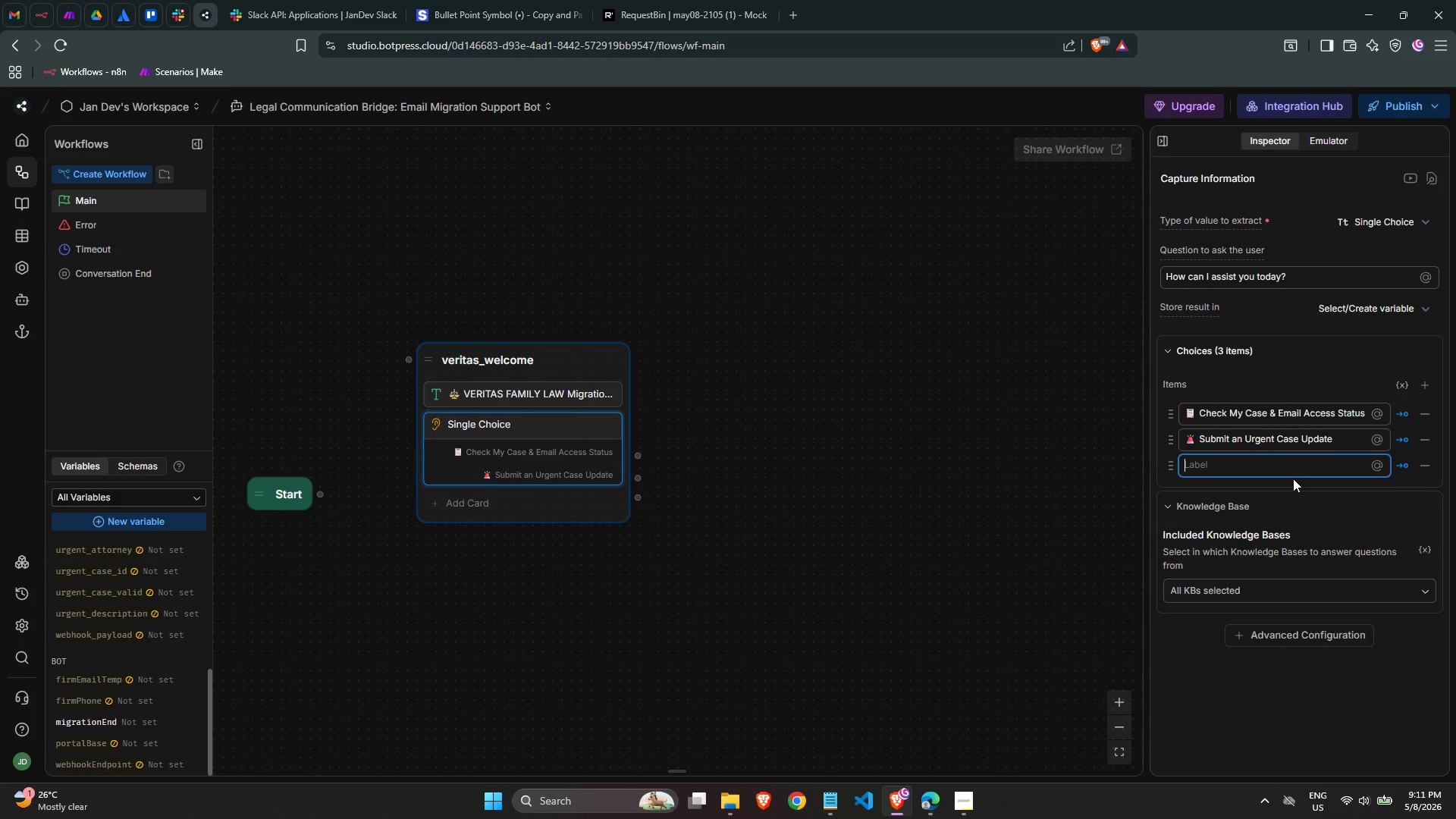 
key(Meta+Period)
 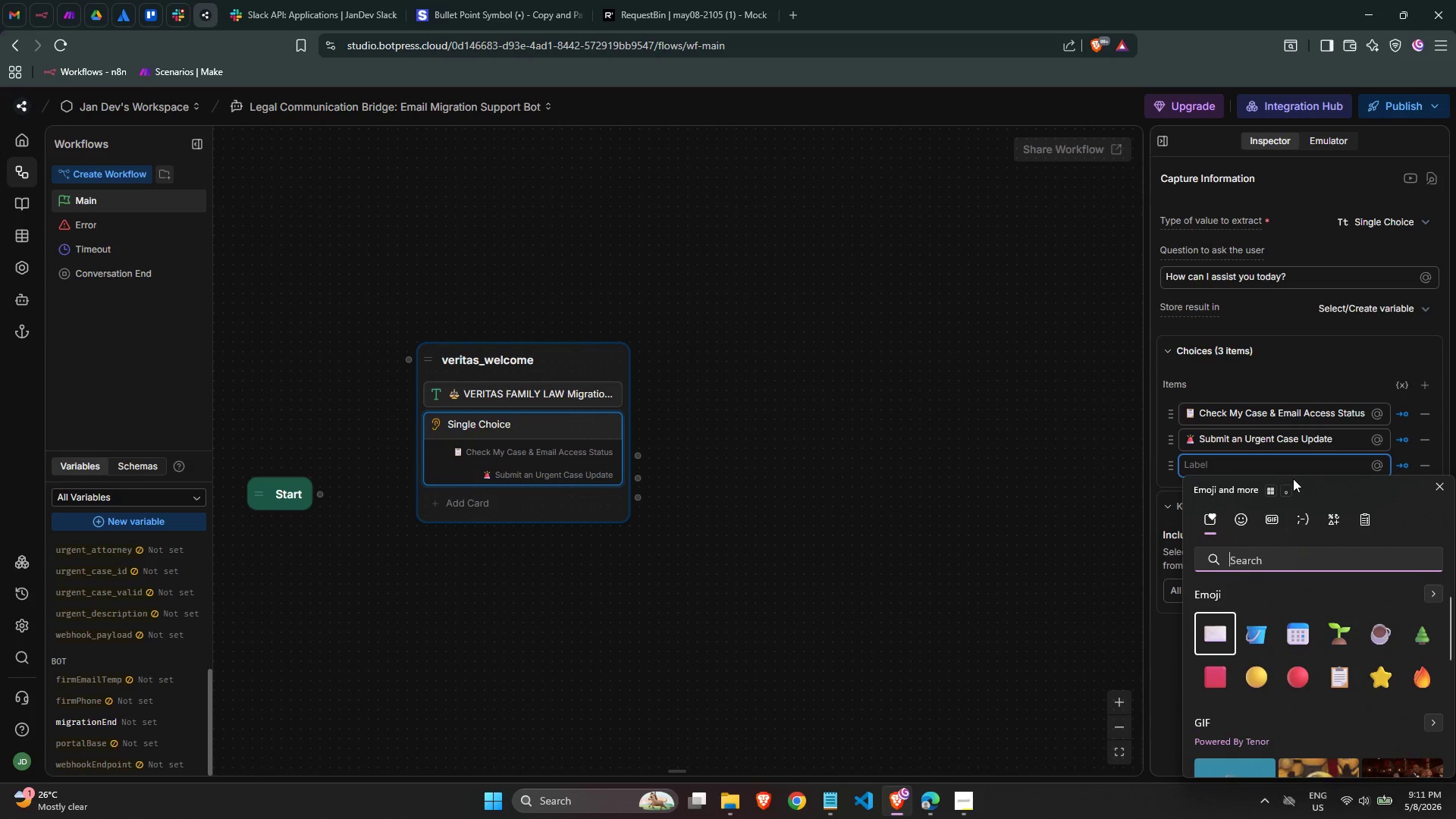 
key(Shift+Slash)
 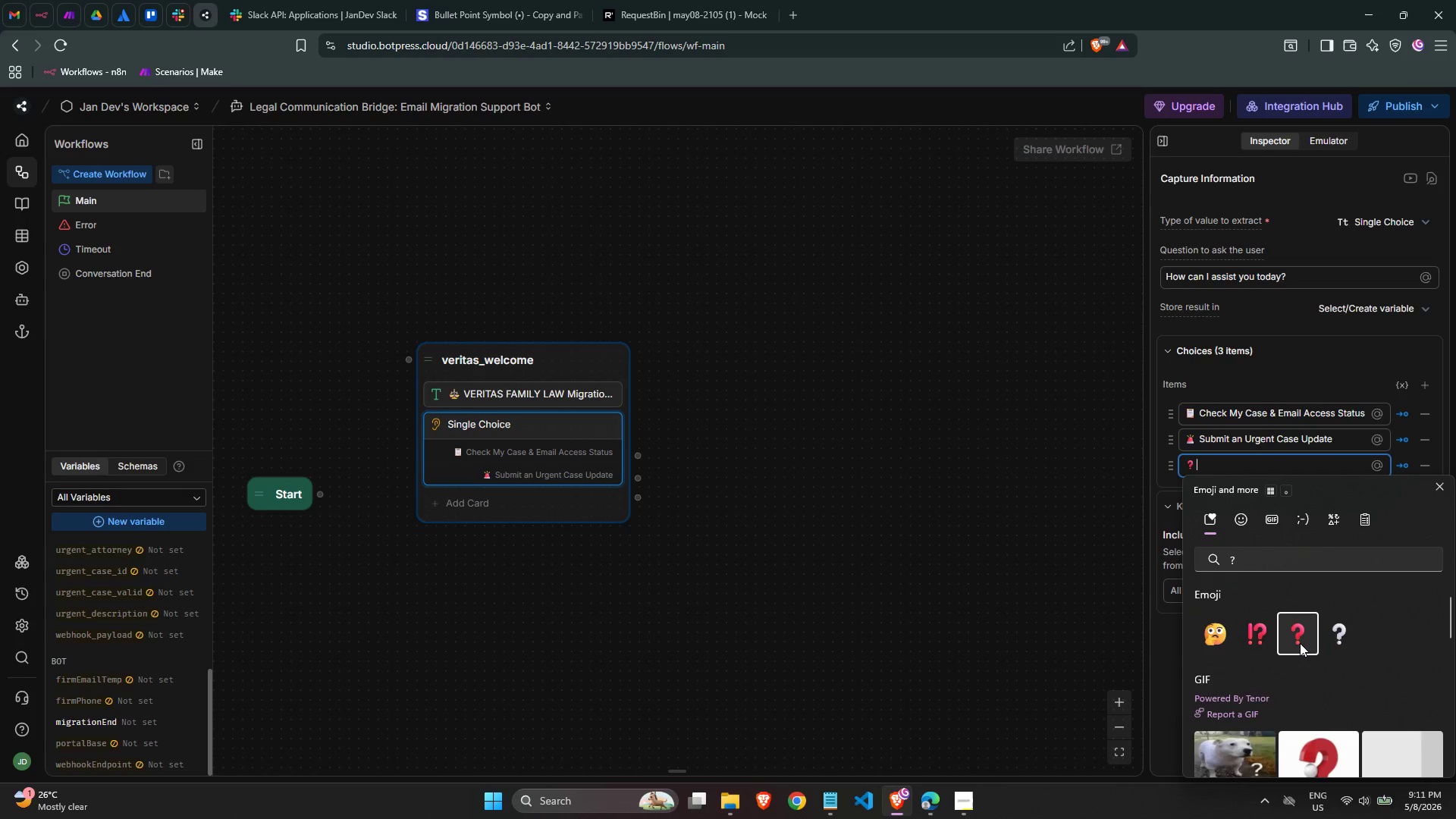 
key(Space)
 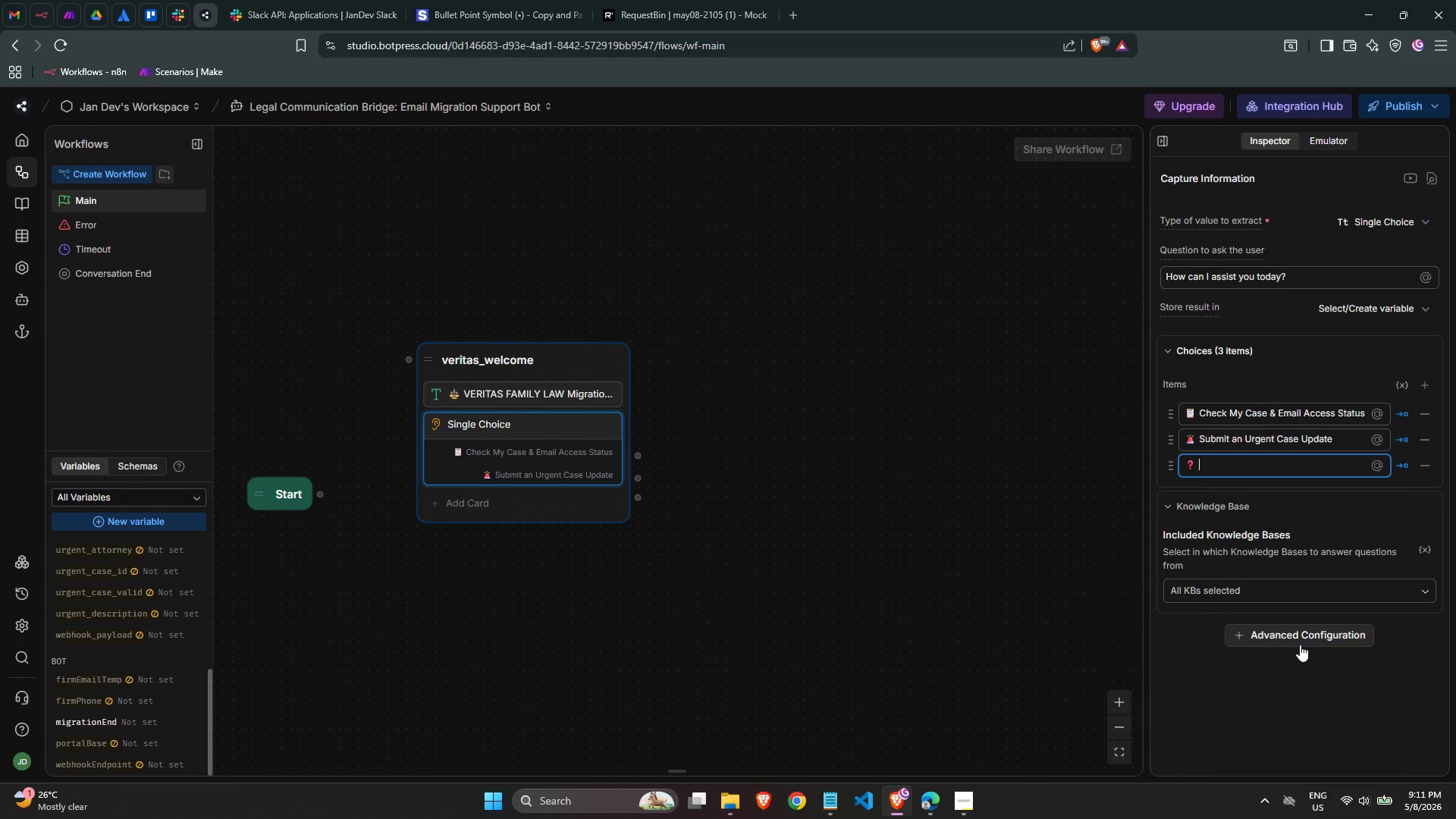 
type(Migration FAQ - New Contact Protocols)
 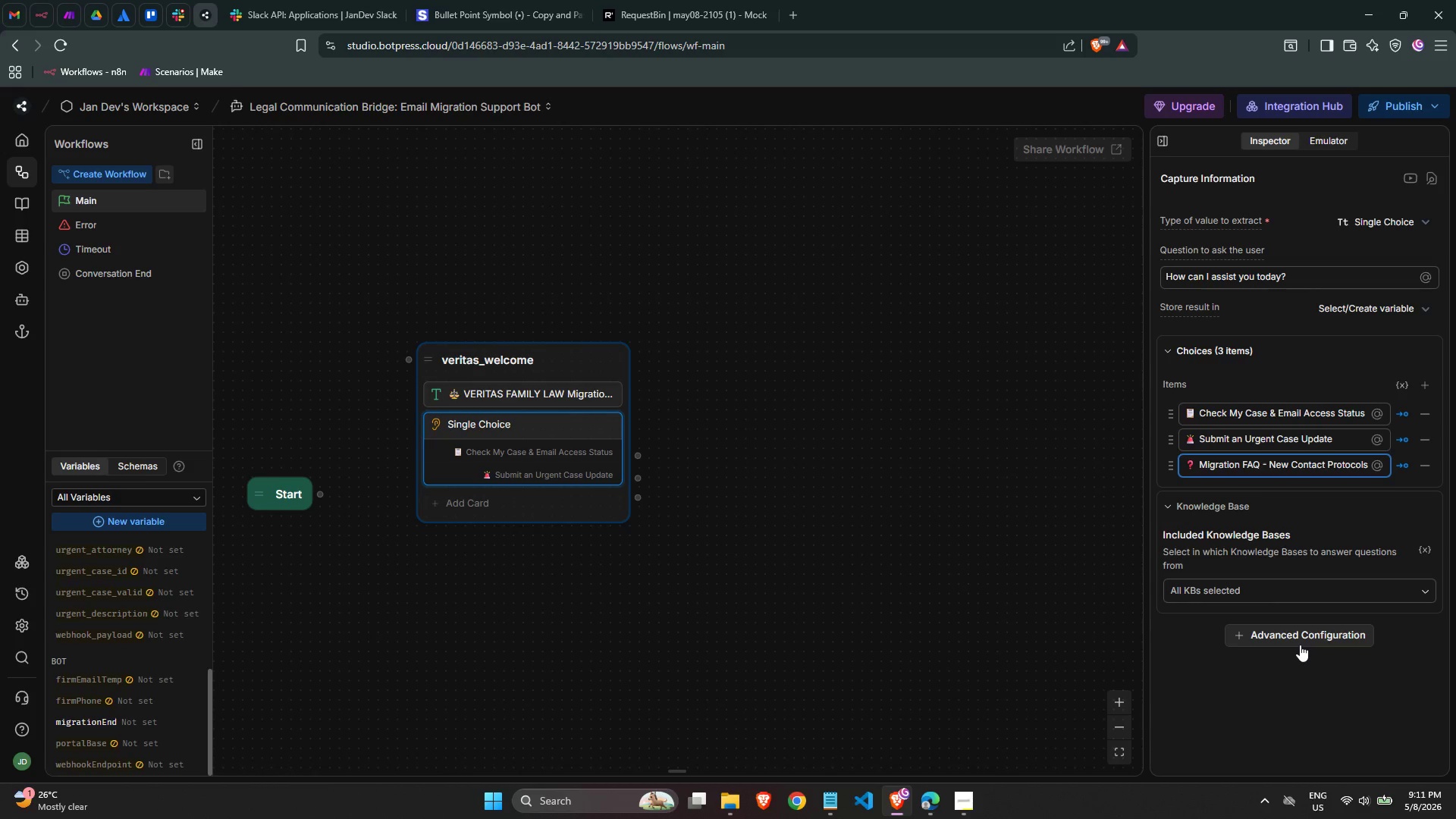 
left_click([1426, 393])
 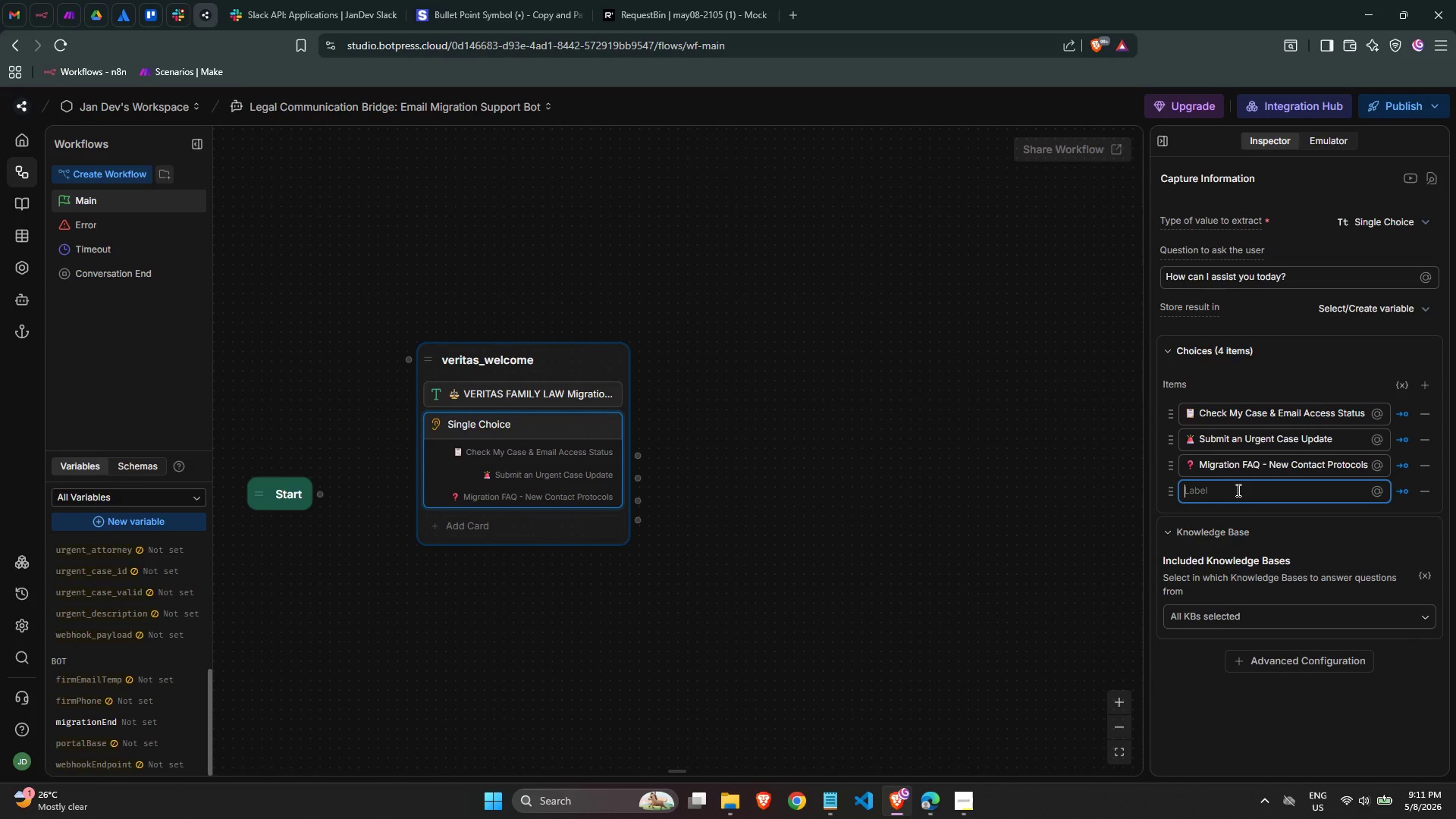 
key(Meta+Period)
 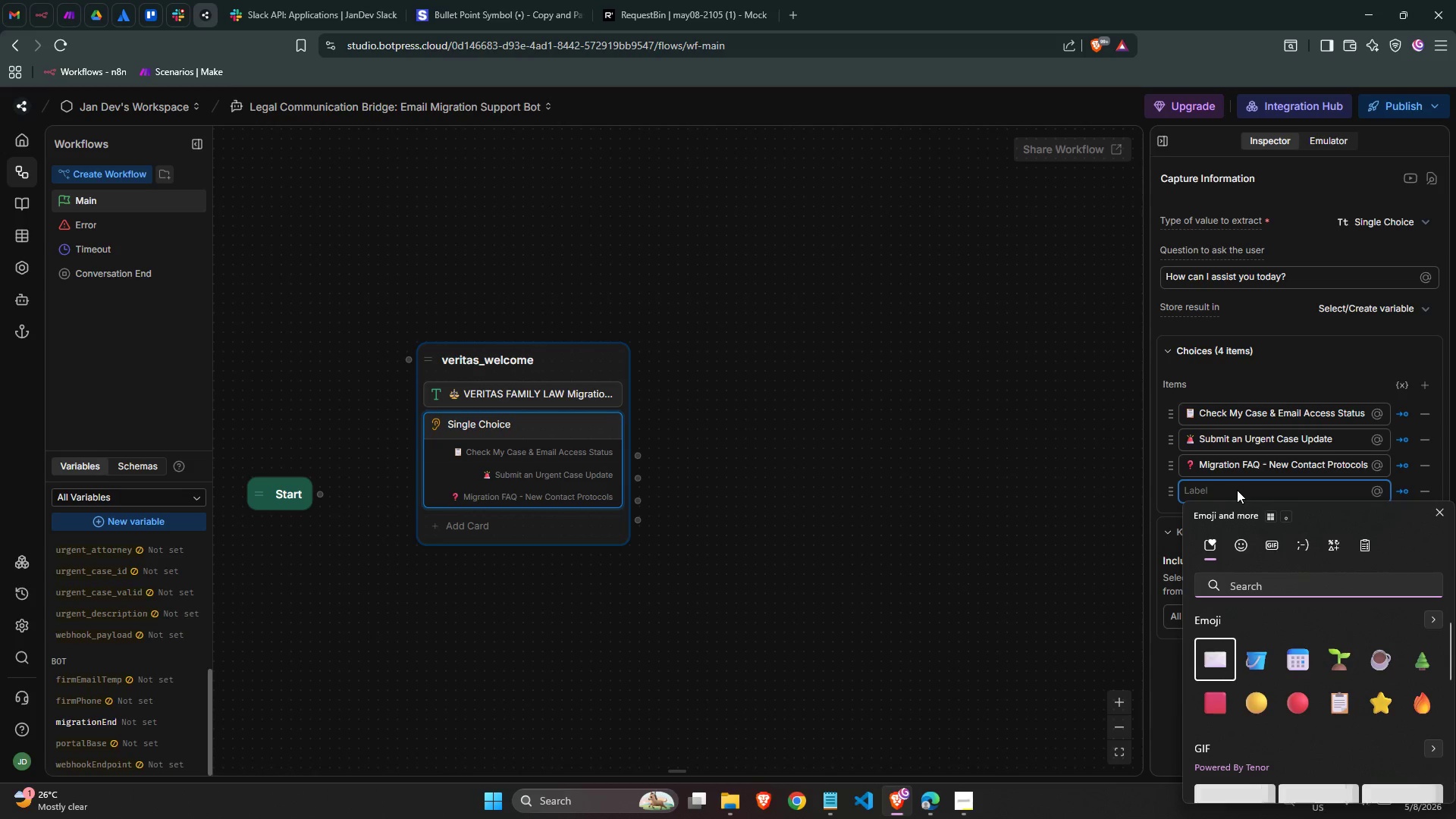 
type(phone)
 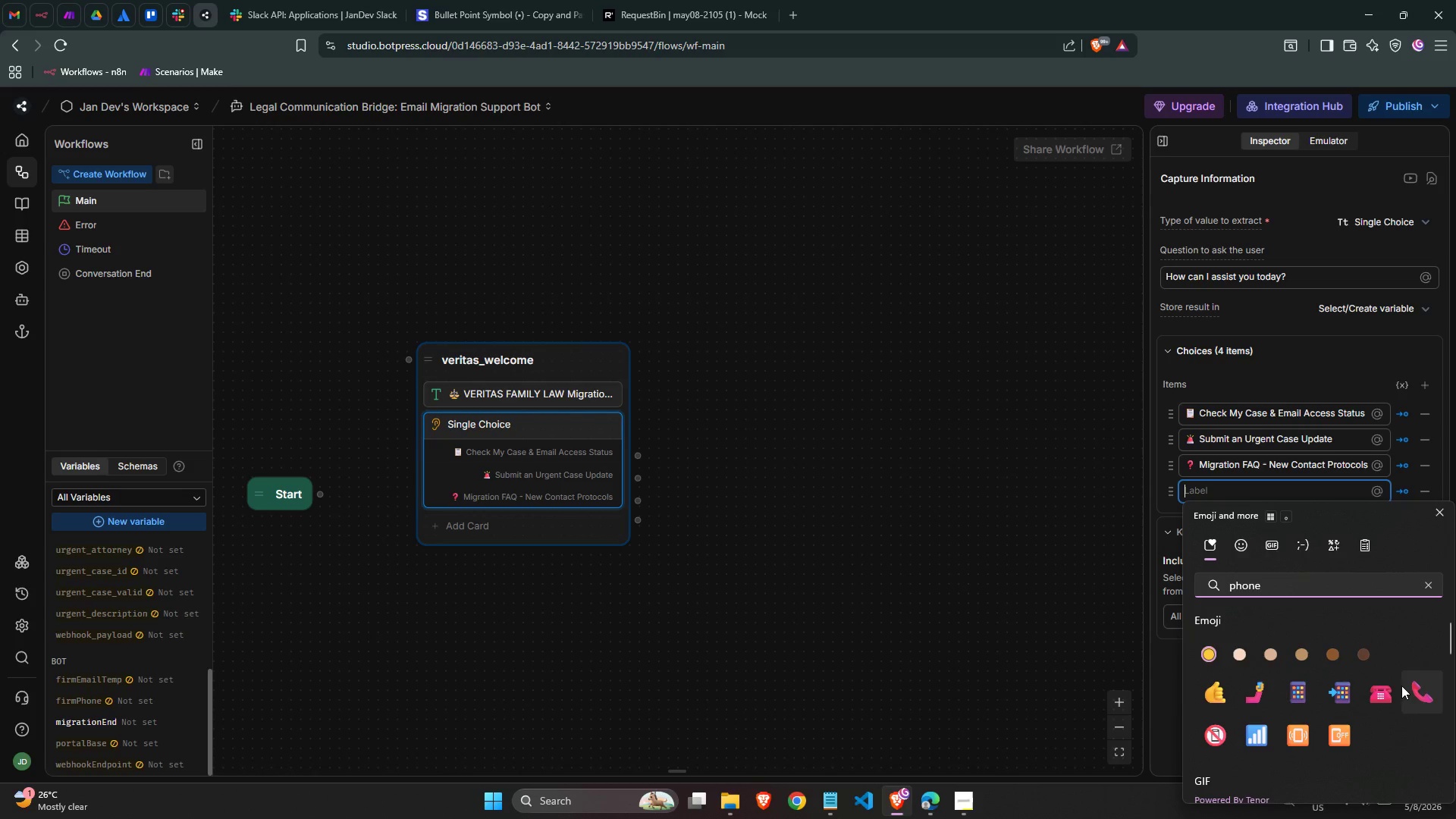 
type( I nee)
key(Backspace)
key(Backspace)
key(Backspace)
type(Need to Speark)
key(Backspace)
key(Backspace)
type(k With Someo[NumLock][NumLock][NumLock][NumLock])
key(Backspace)
 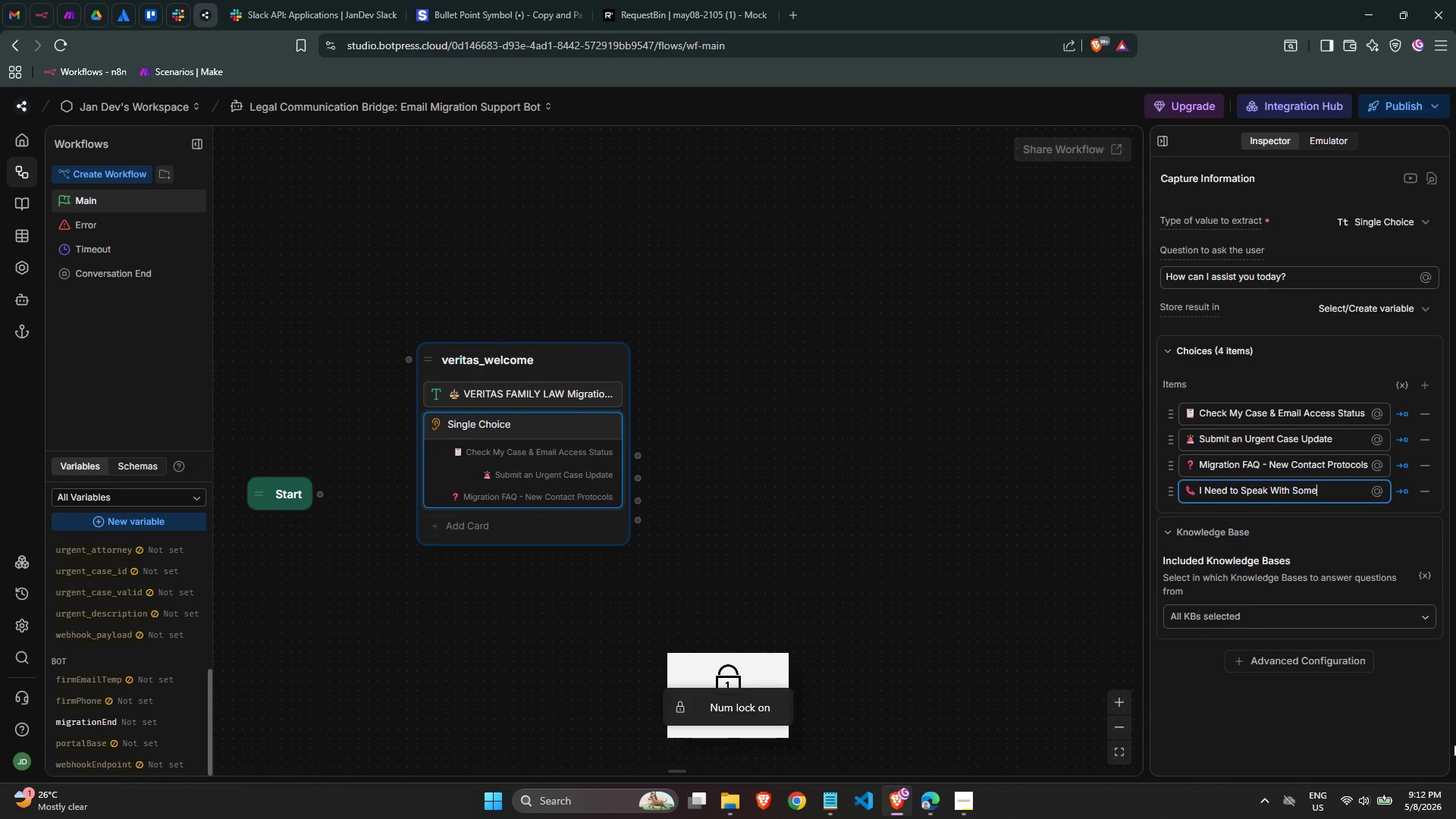 
type(one Immediat)
key(Backspace)
 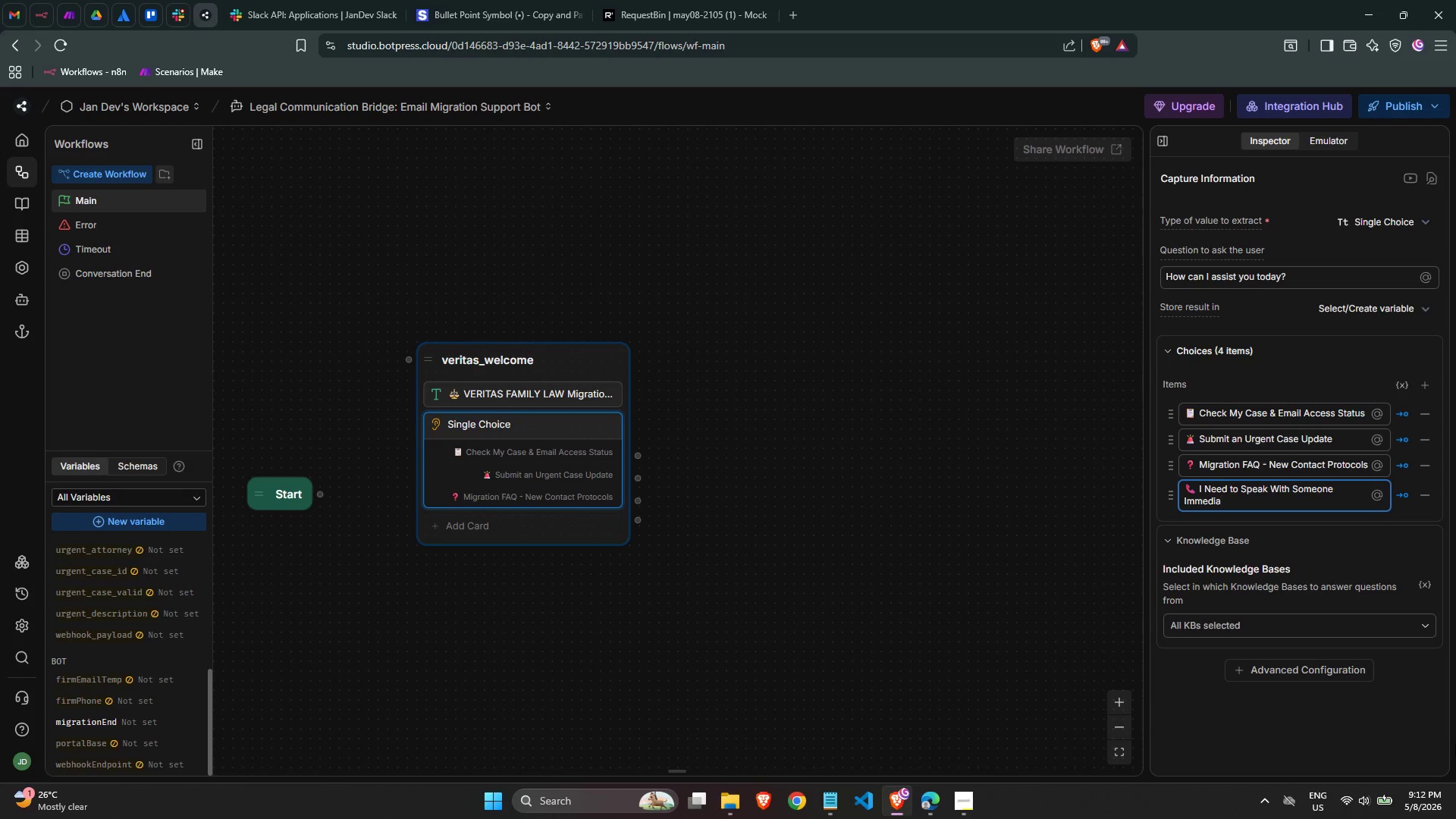 
wait(5.47)
 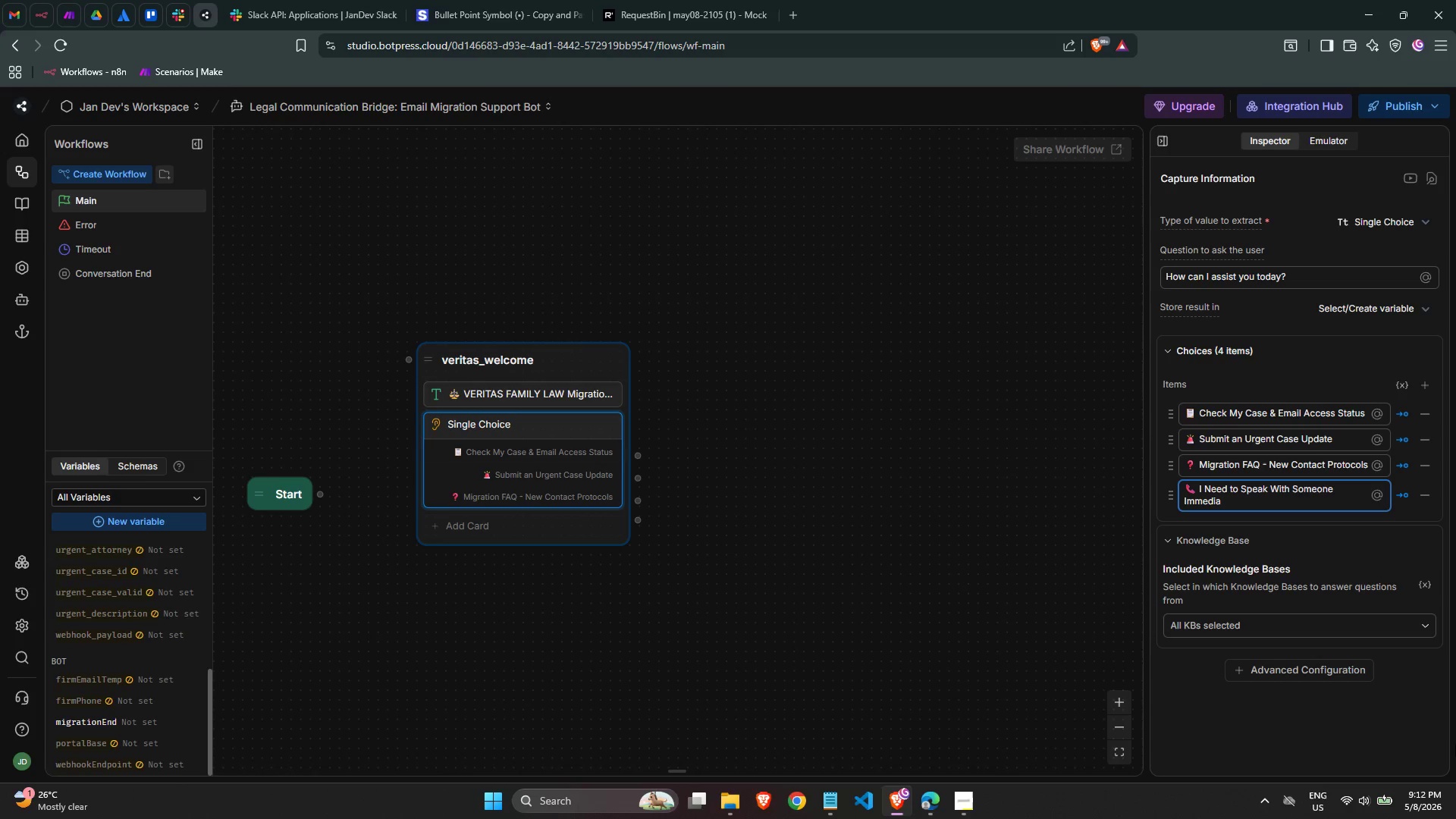 
type(tely)
 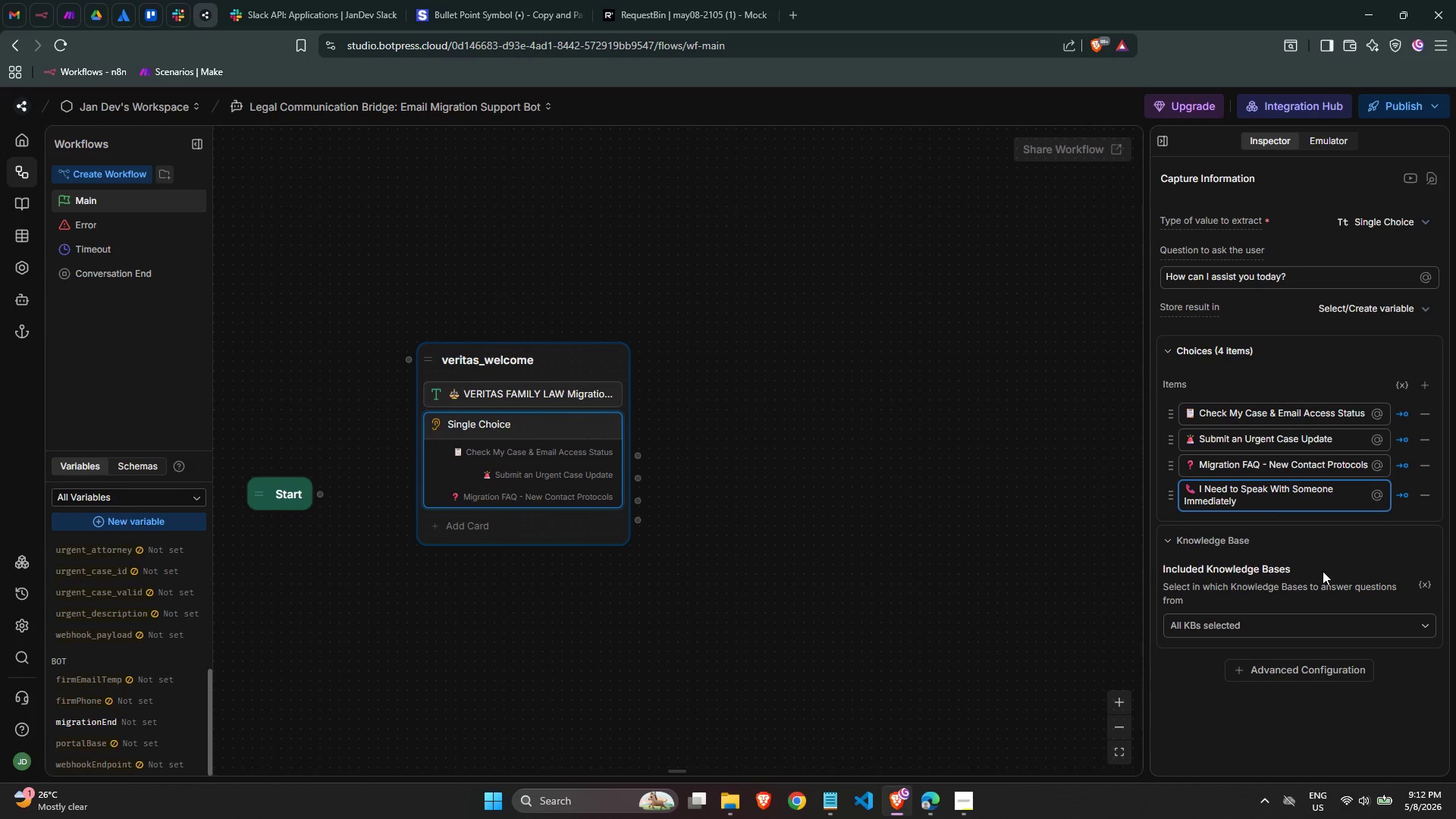 
wait(10.12)
 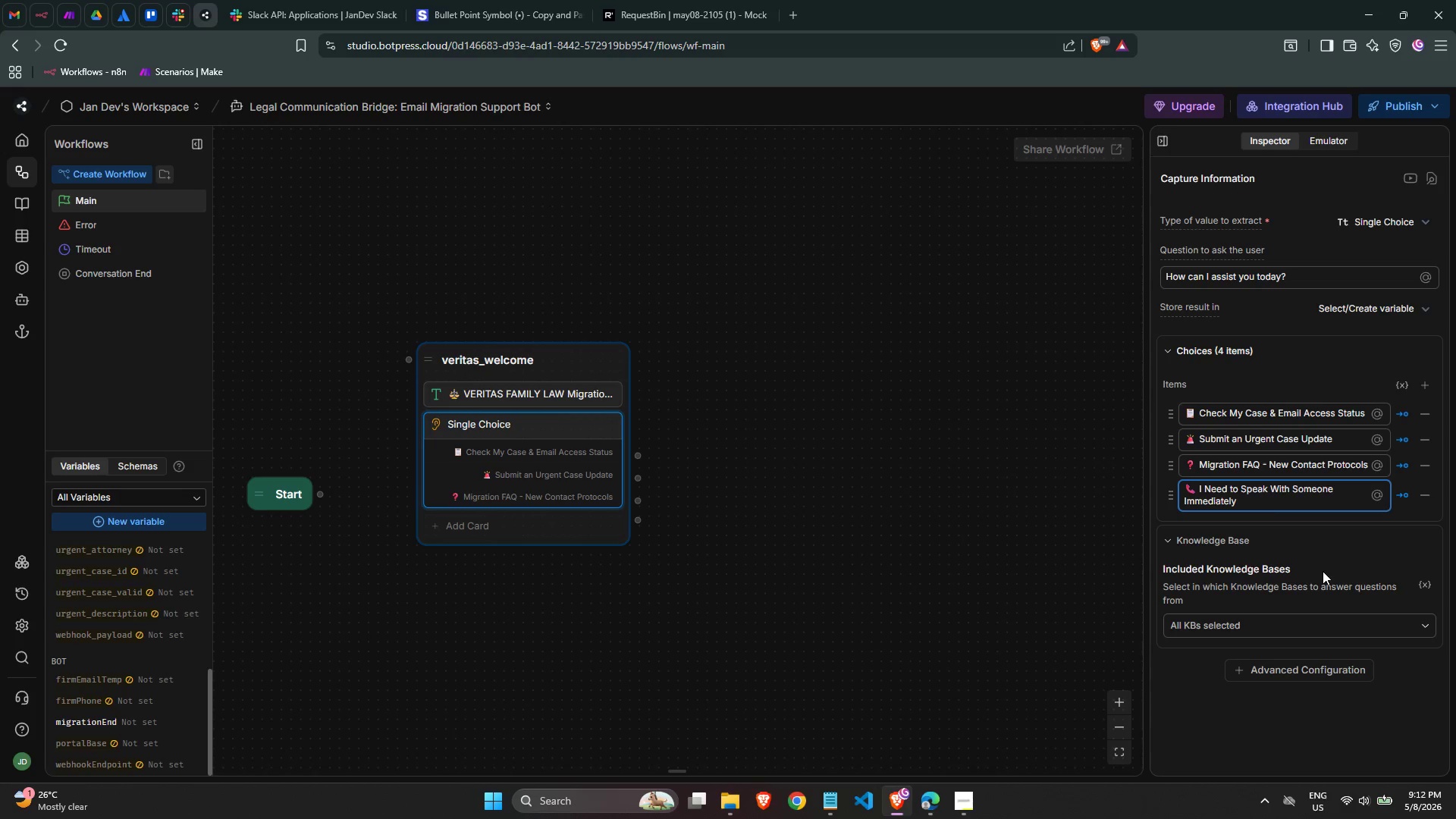 
left_click([1219, 703])
 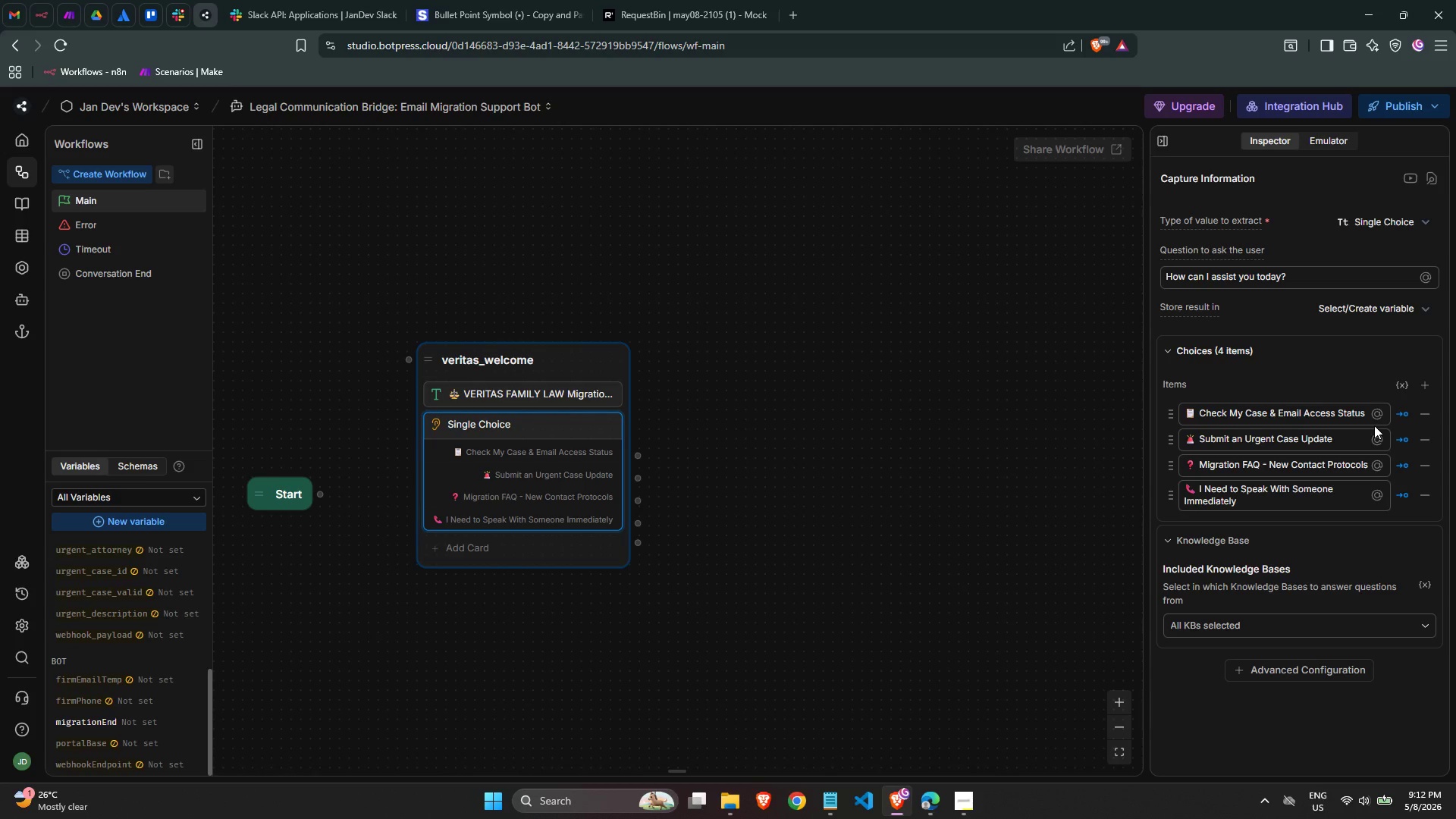 
left_click([791, 484])
 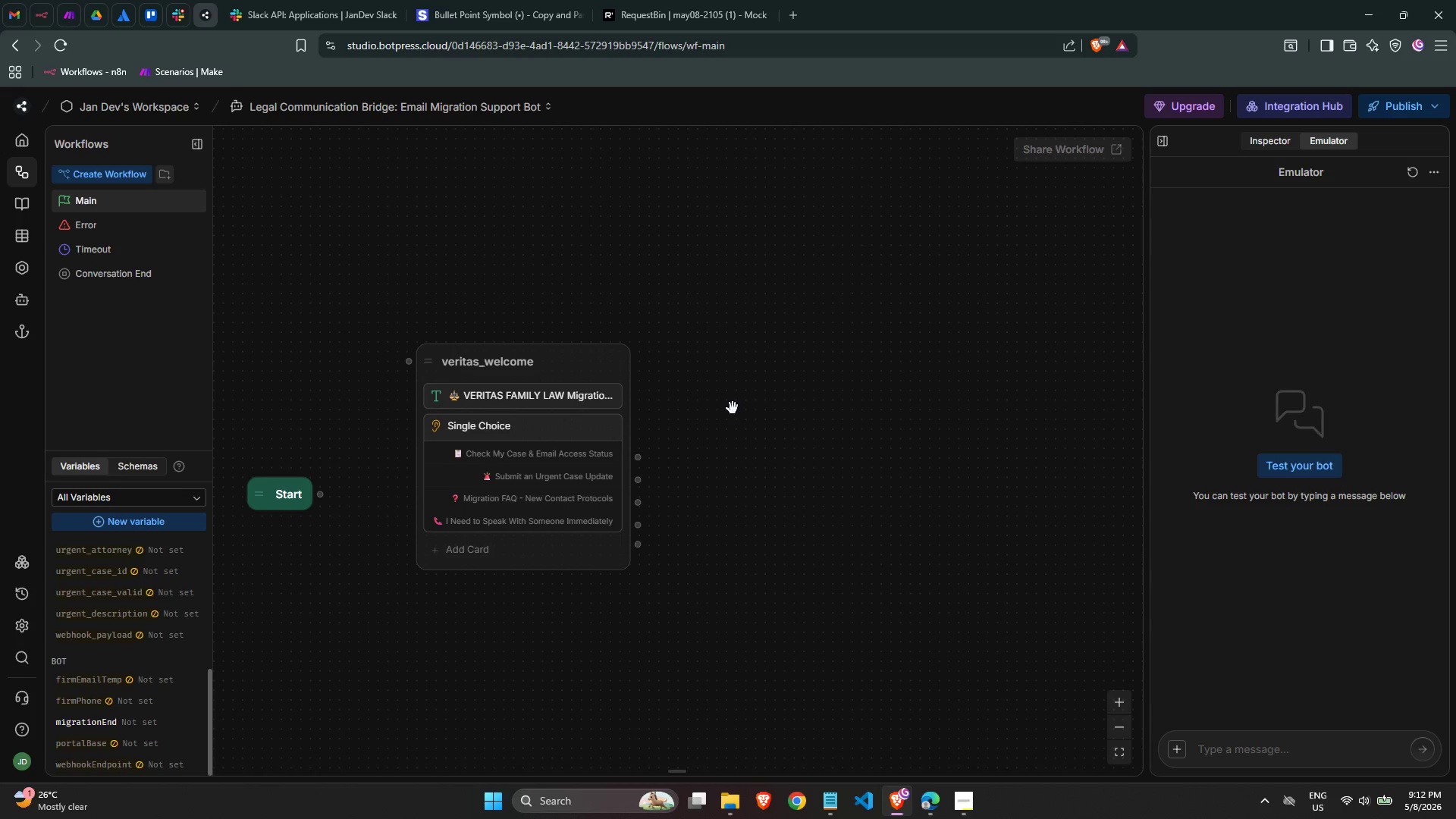 
wait(9.42)
 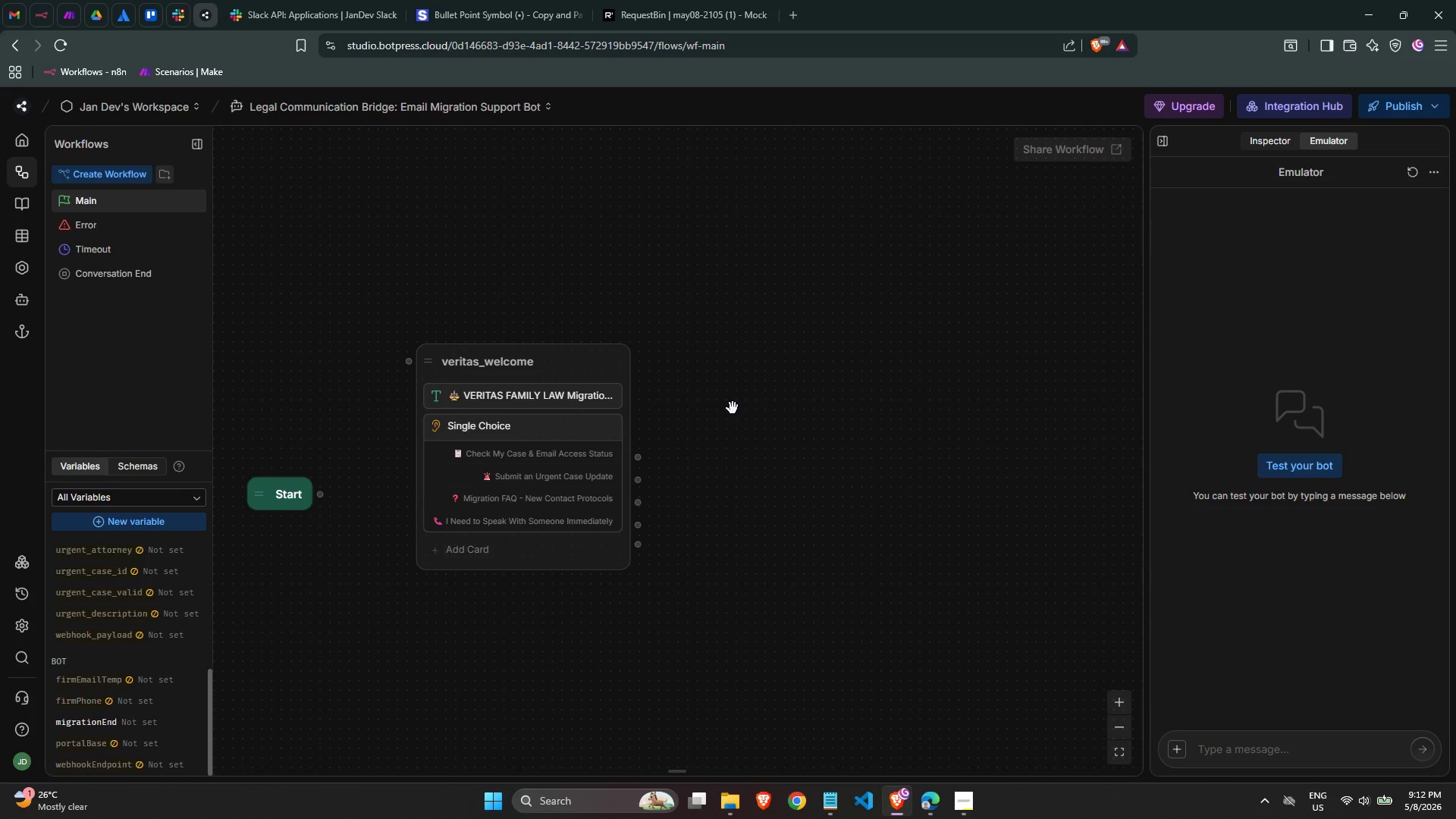 
left_click([715, 504])
 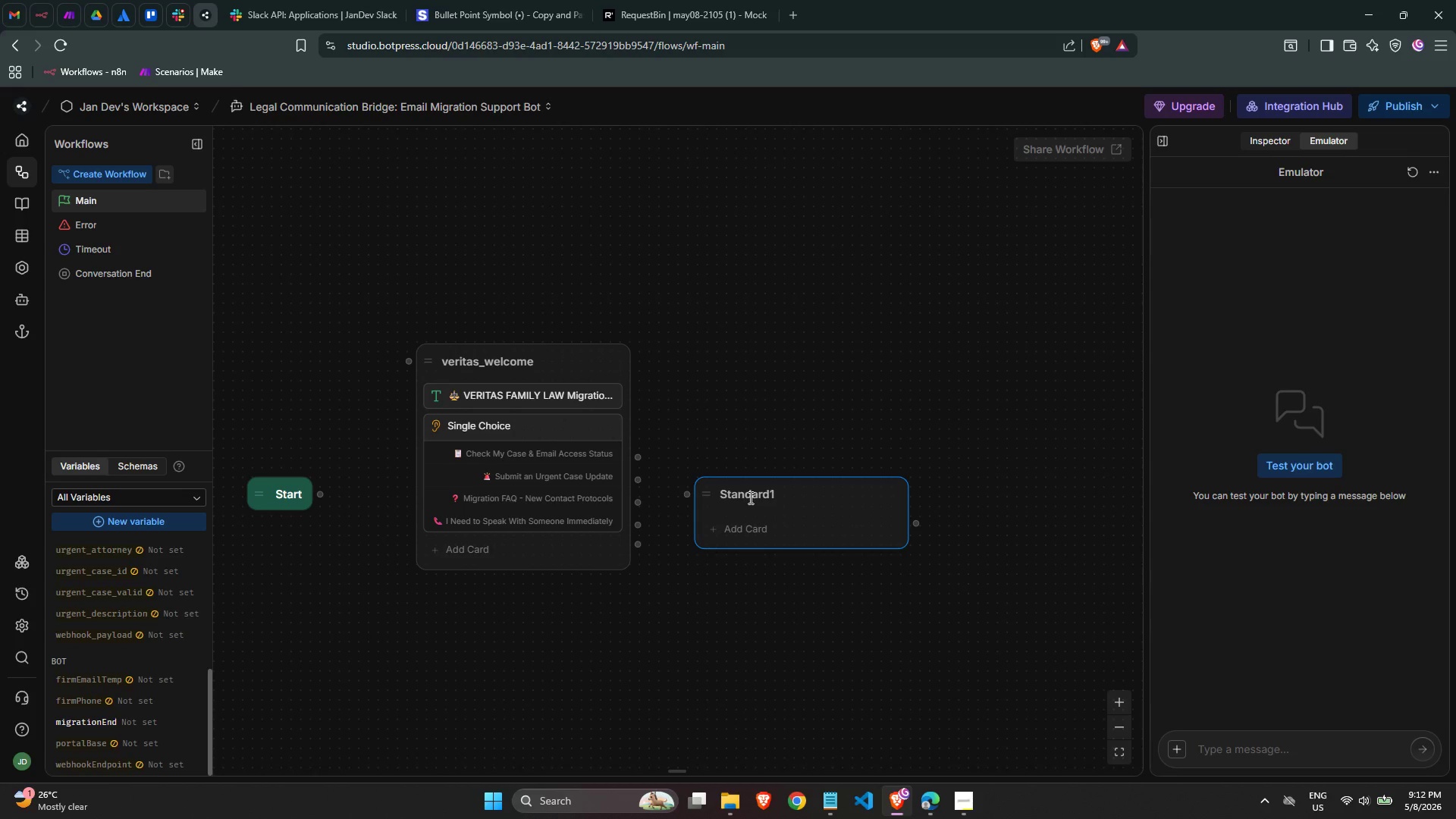 
double_click([750, 497])
 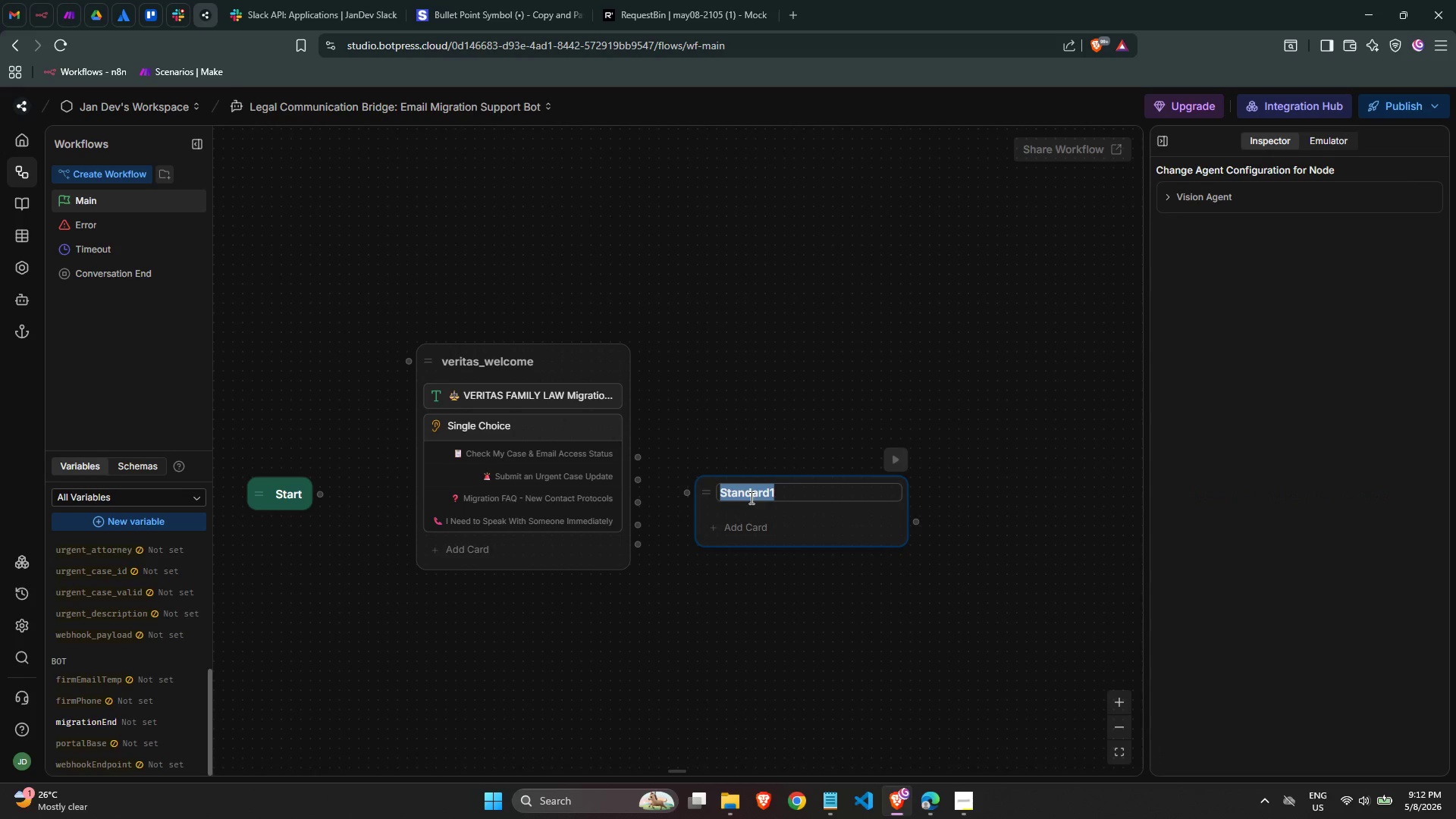 
type(emergency_contact)
 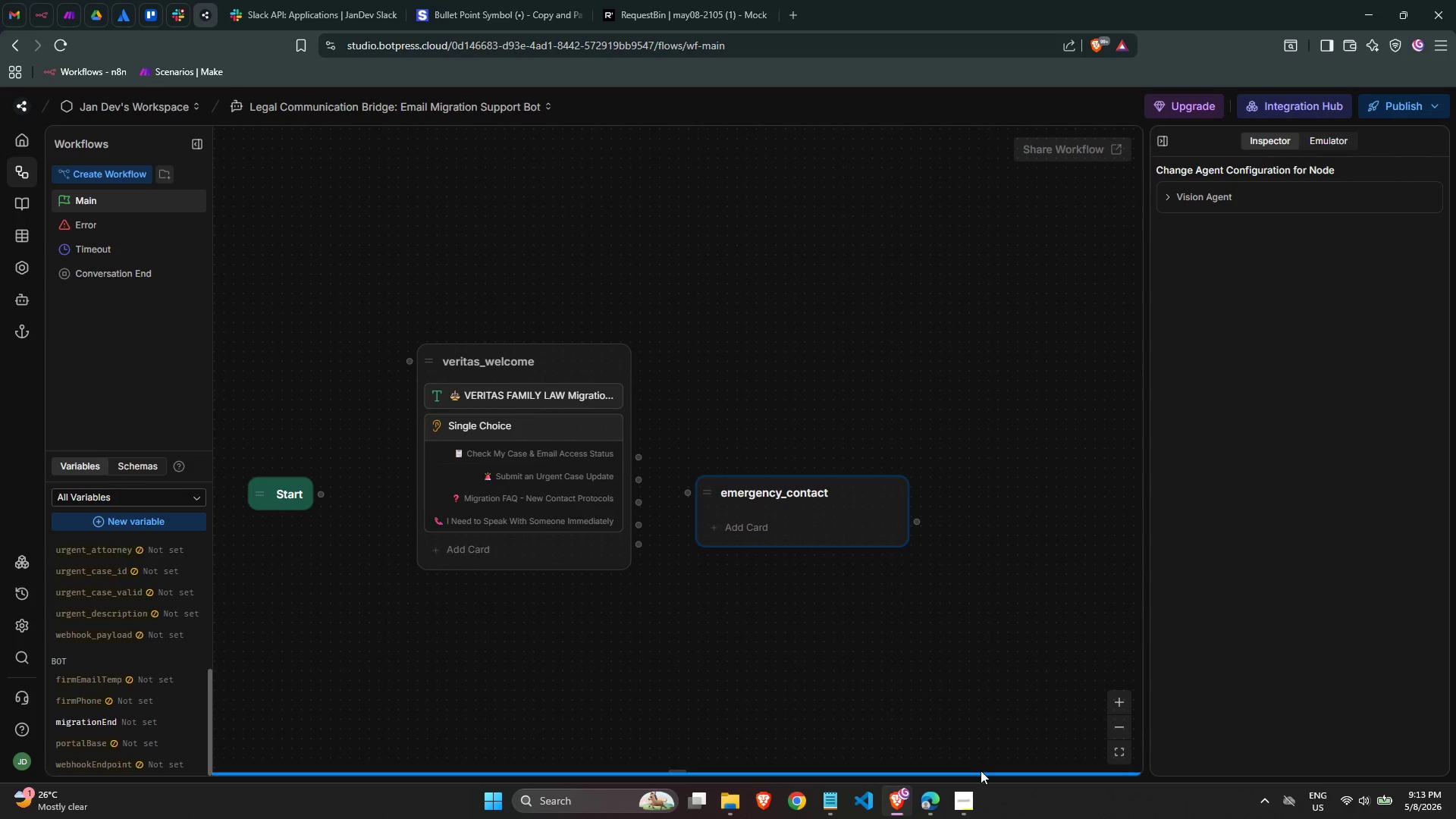 
wait(5.62)
 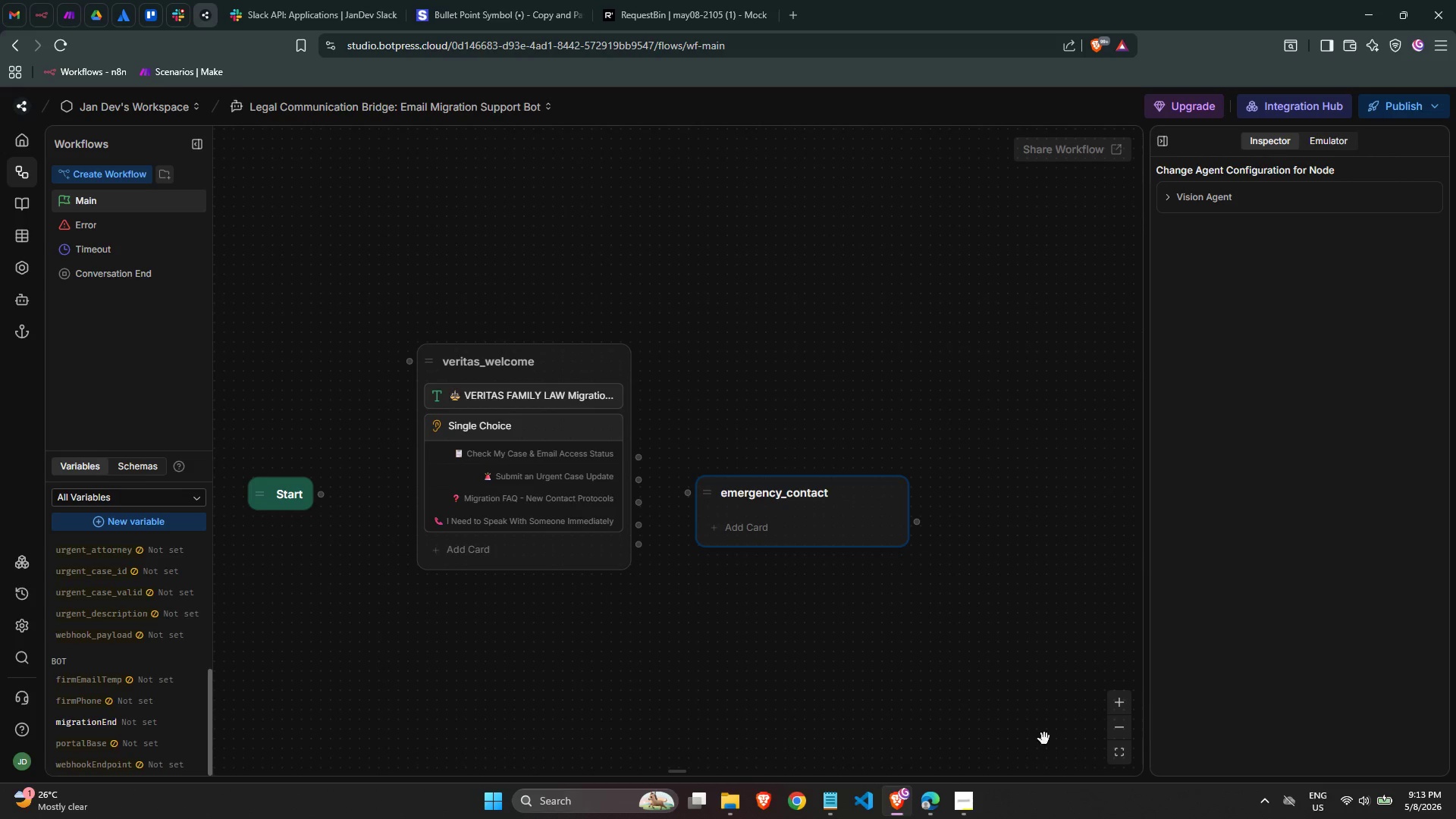 
left_click([968, 802])